 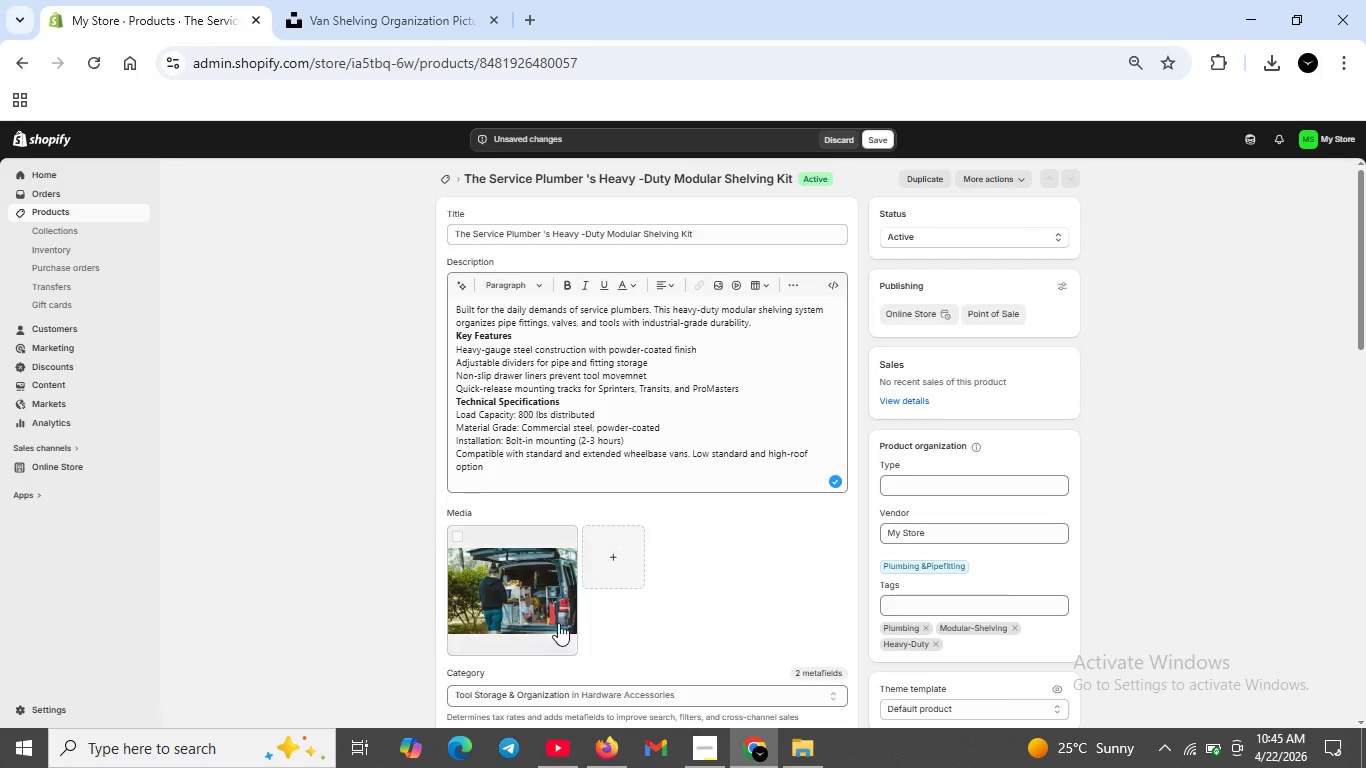 
double_click([528, 595])
 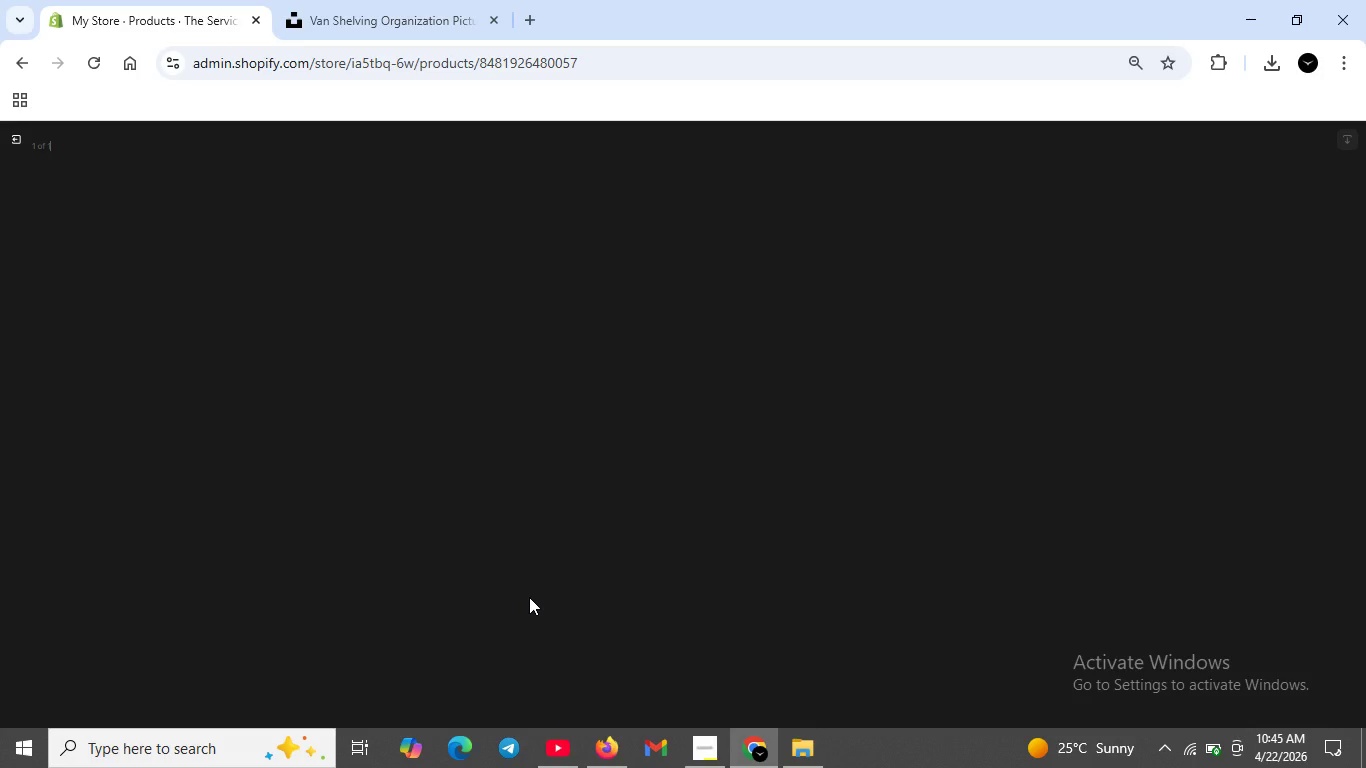 
wait(16.28)
 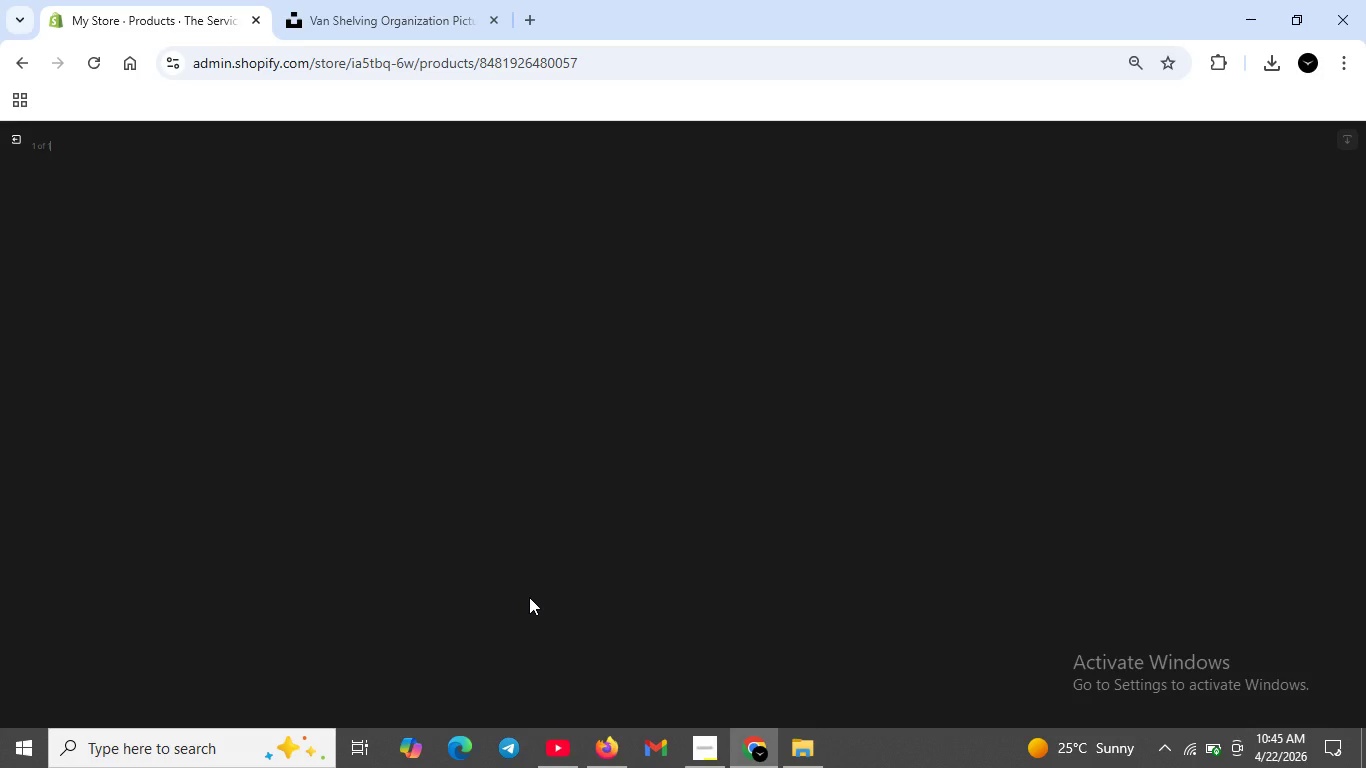 
scroll: coordinate [570, 567], scroll_direction: up, amount: 4.0
 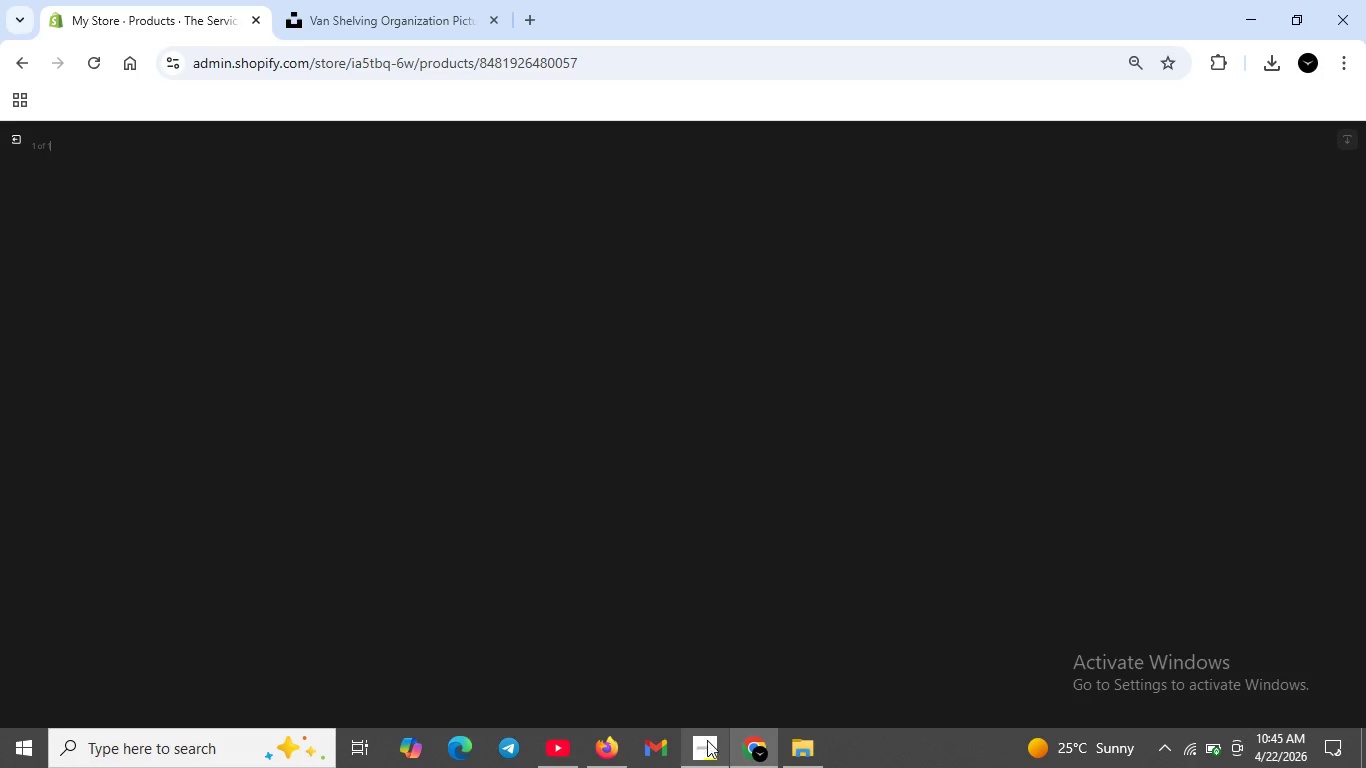 
left_click([707, 740])
 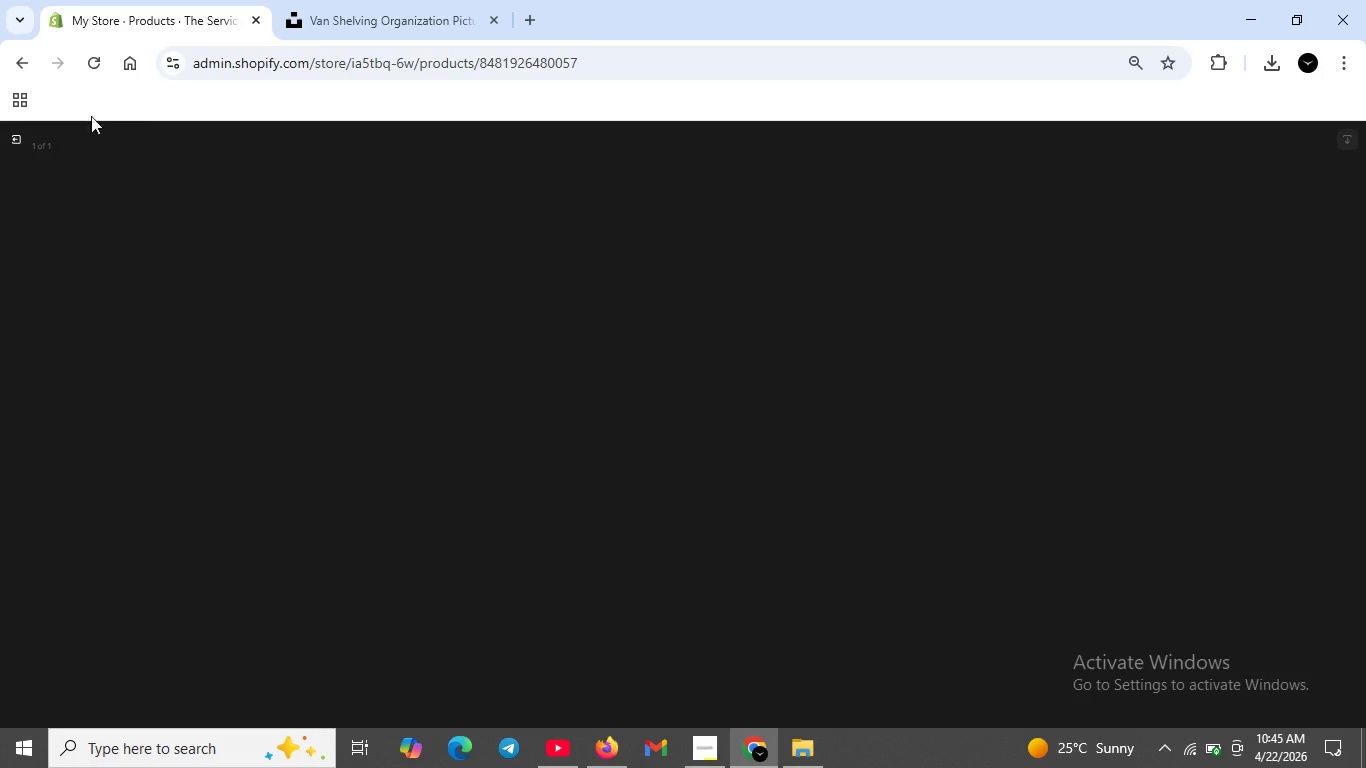 
left_click([18, 138])
 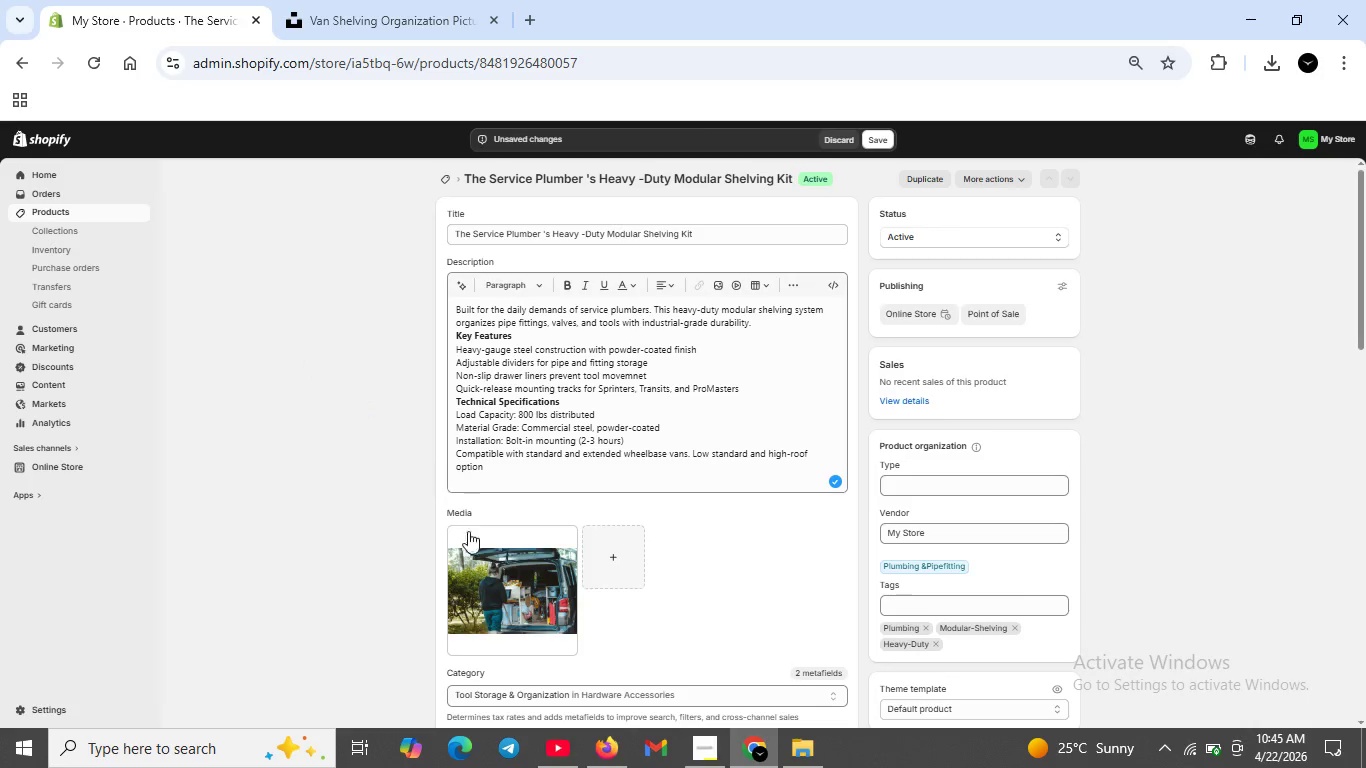 
left_click([509, 576])
 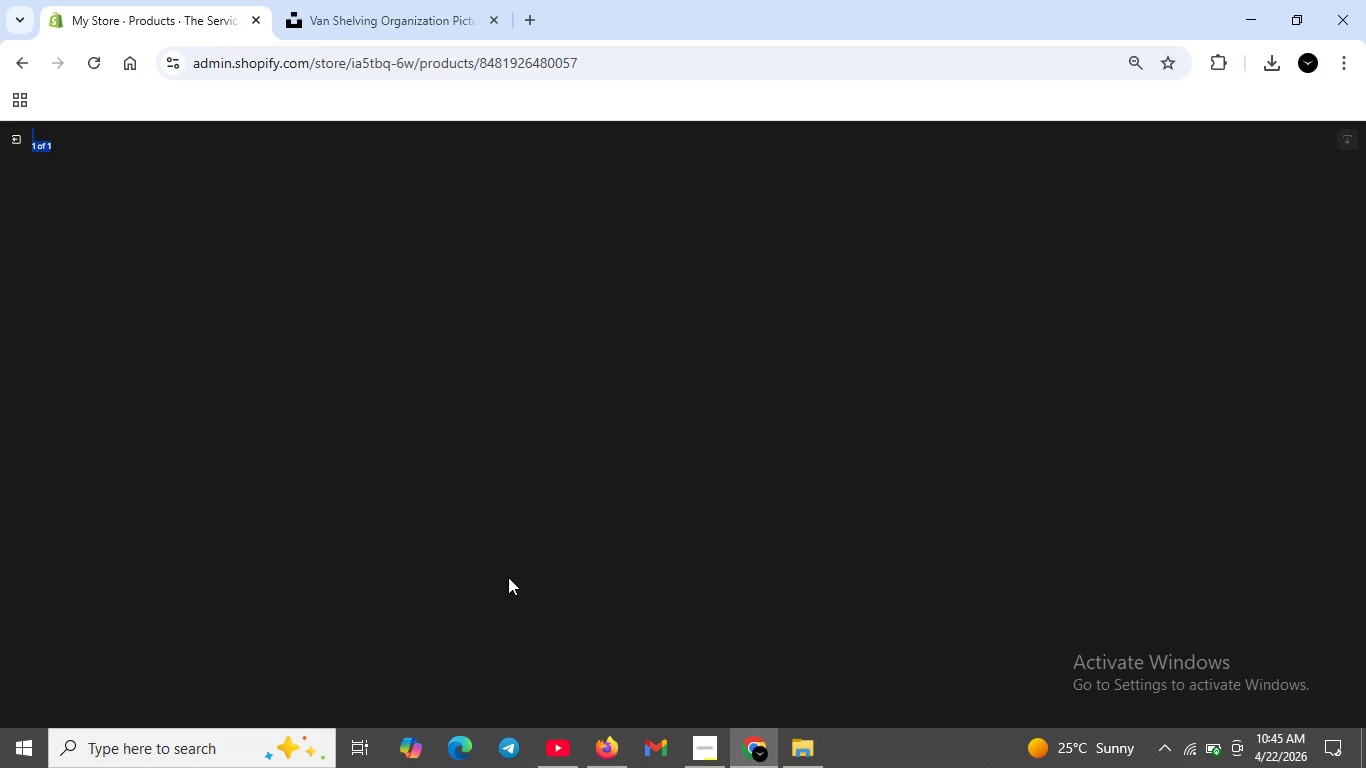 
scroll: coordinate [508, 577], scroll_direction: up, amount: 1.0
 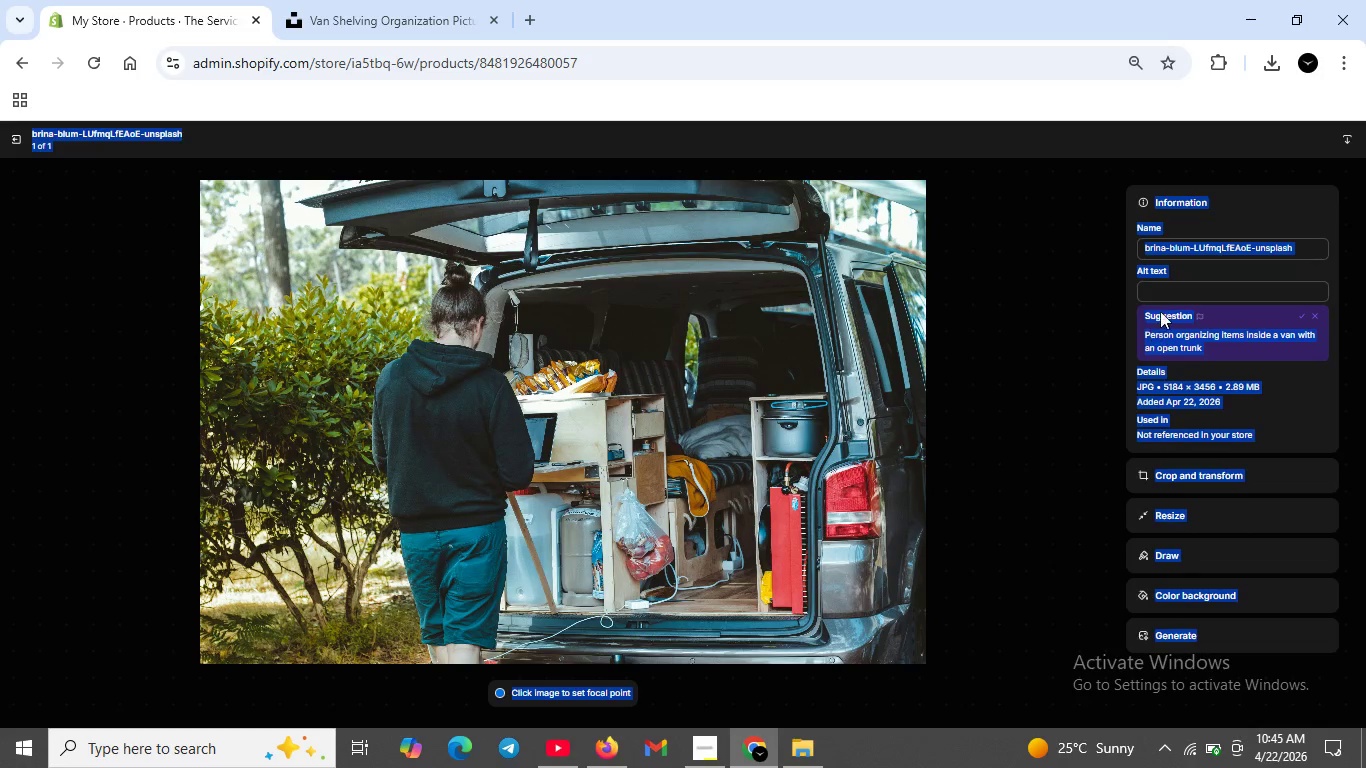 
left_click([1164, 294])
 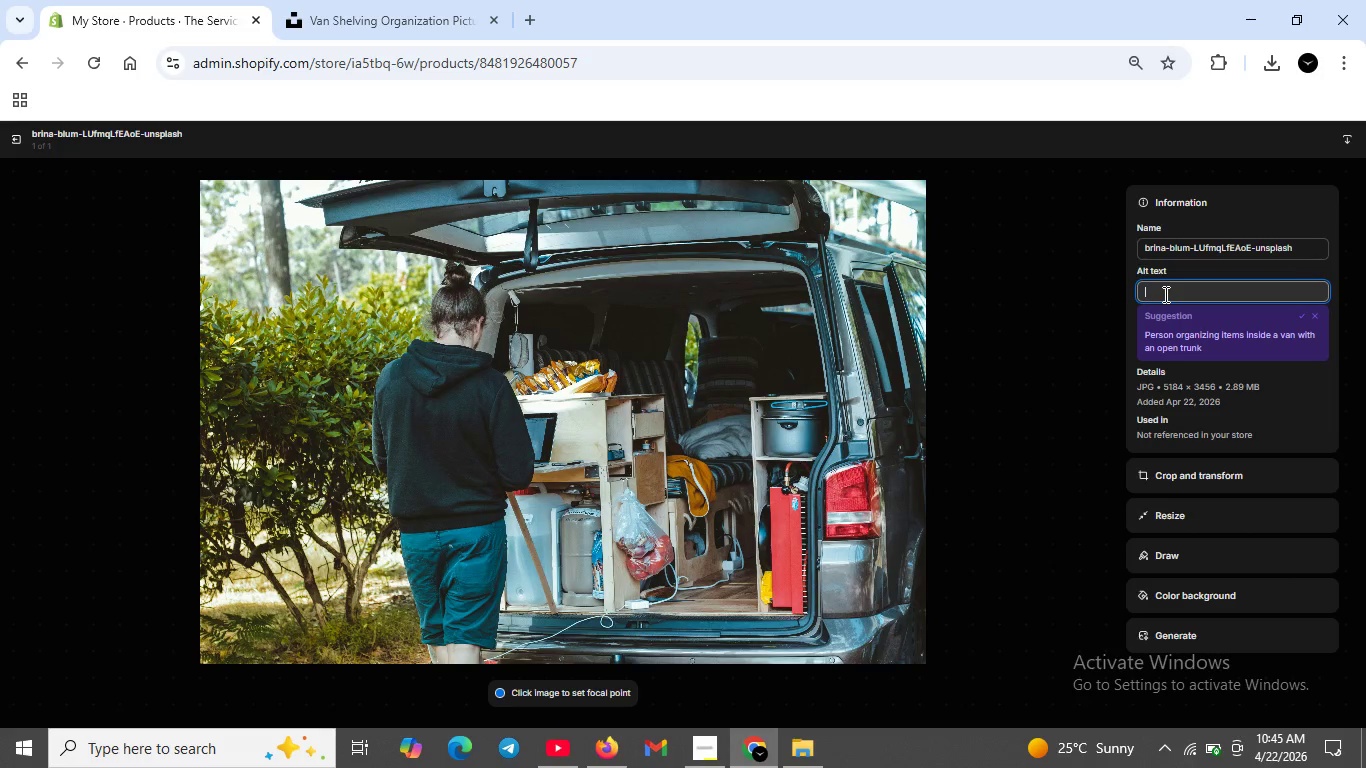 
type(Heac)
key(Backspace)
type(vy duty modular)
 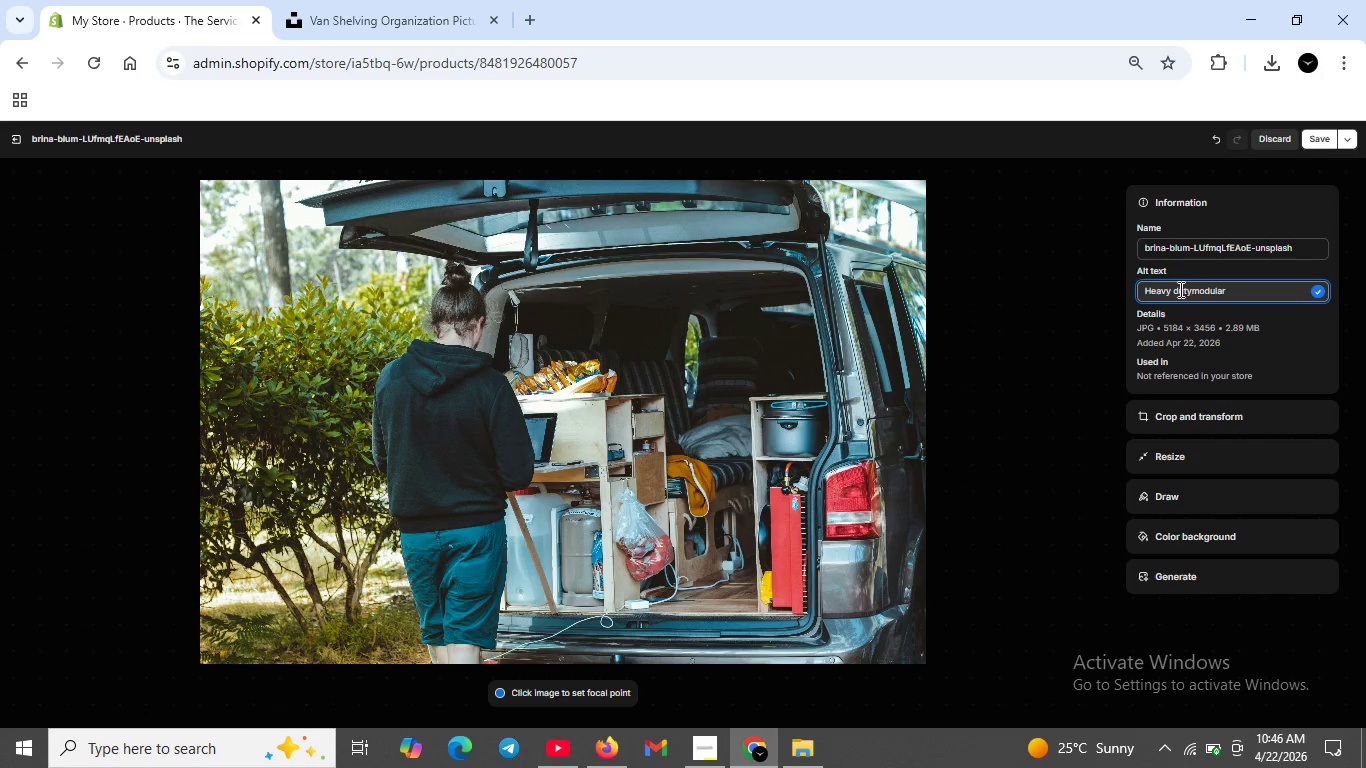 
left_click([1172, 292])
 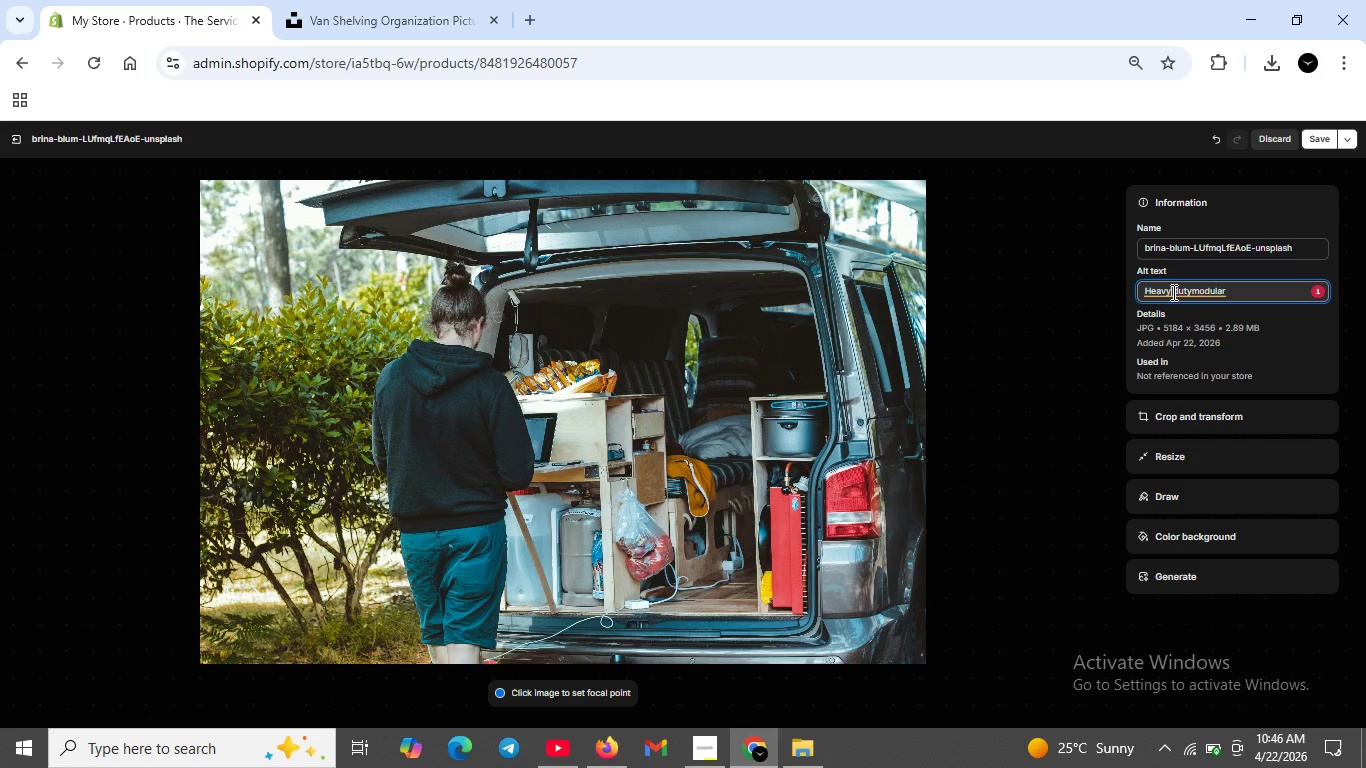 
key(ArrowRight)
 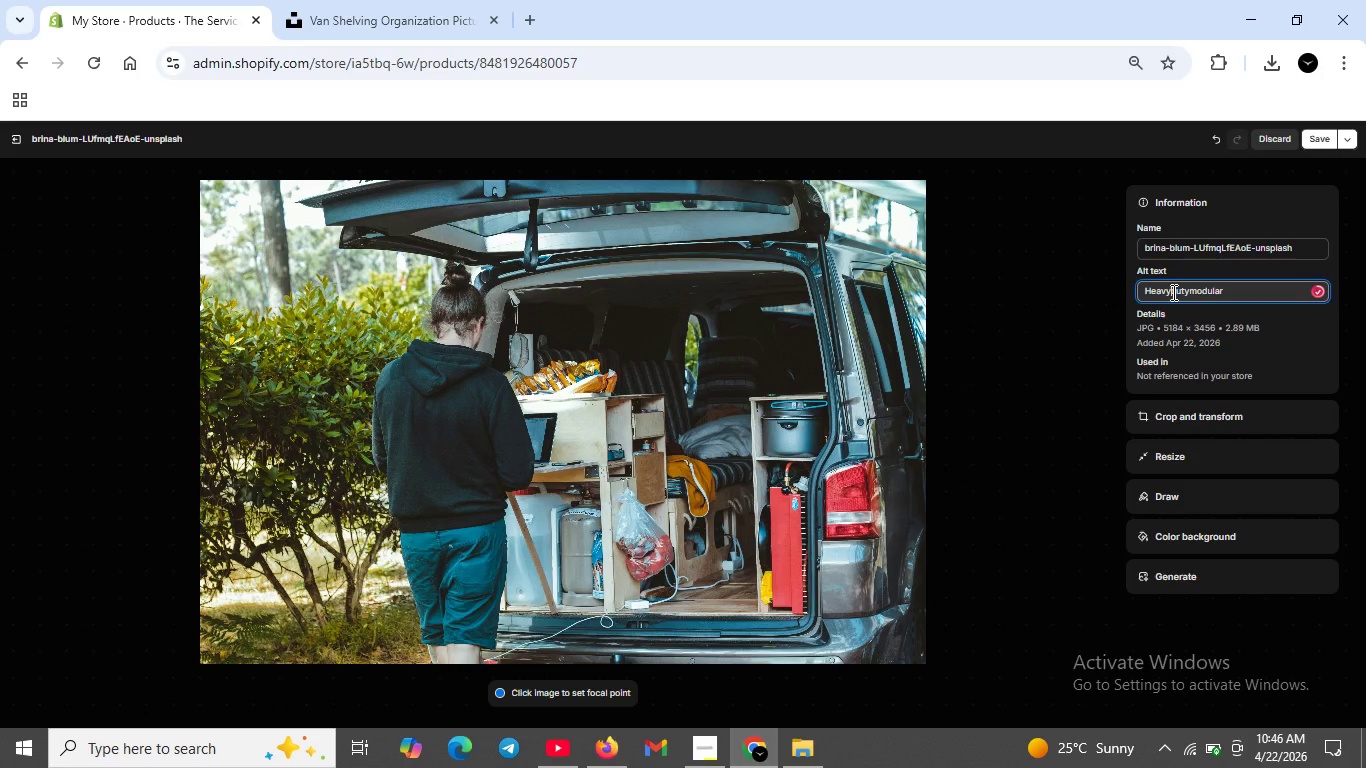 
key(Backspace)
 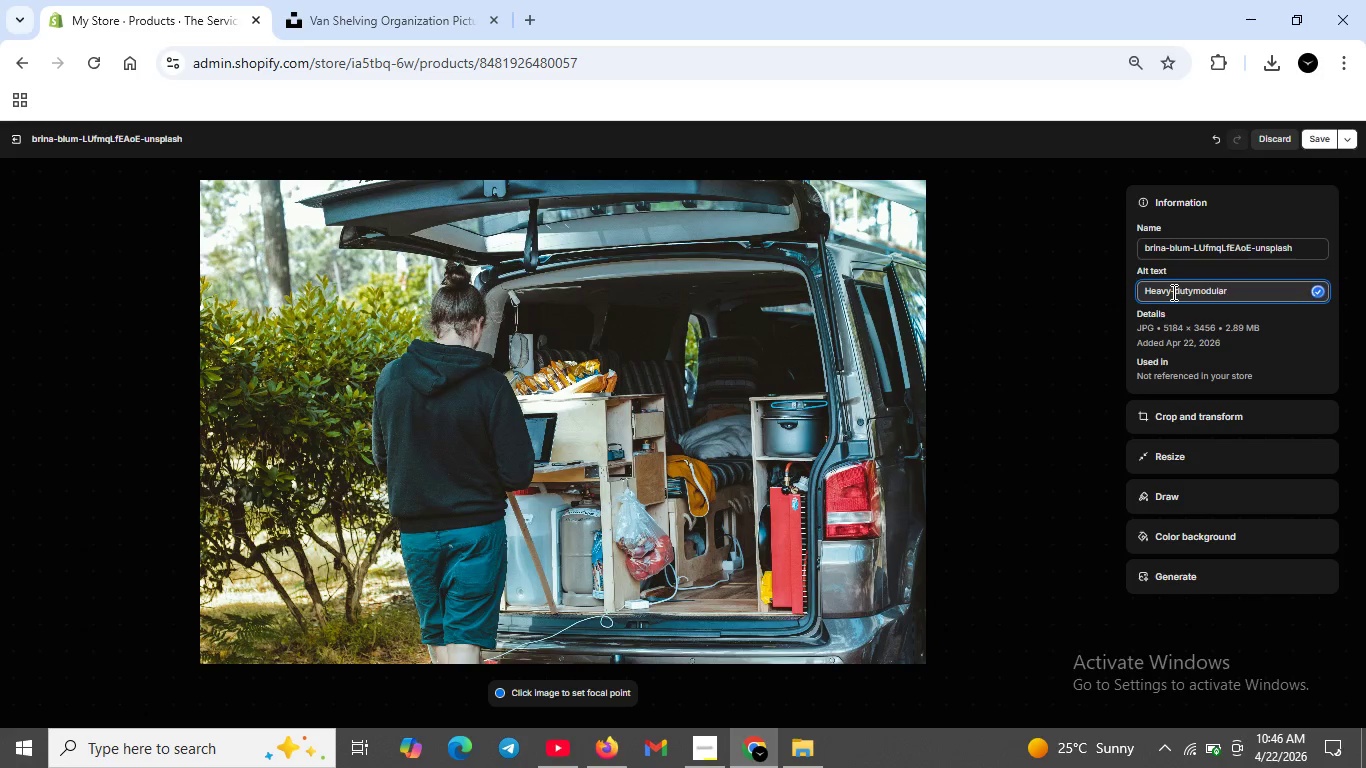 
key(Minus)
 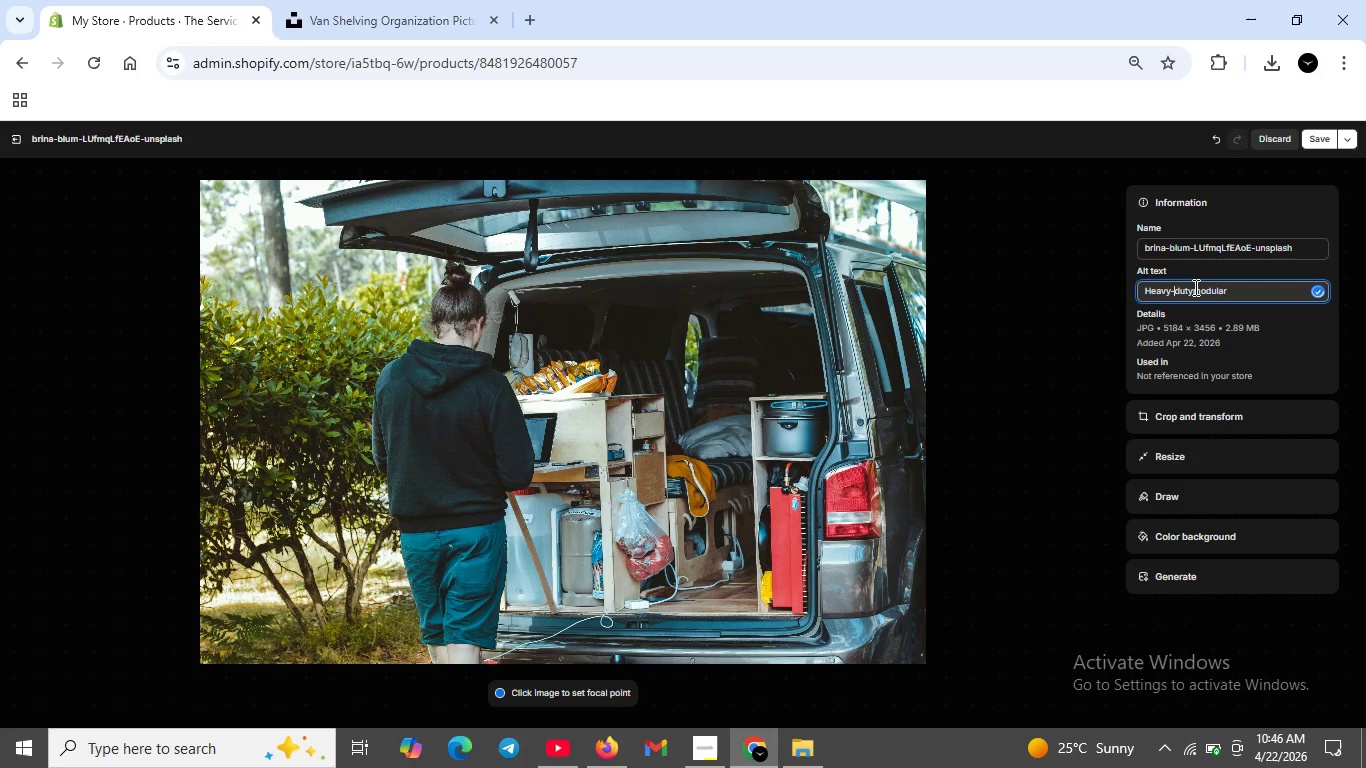 
left_click([1194, 288])
 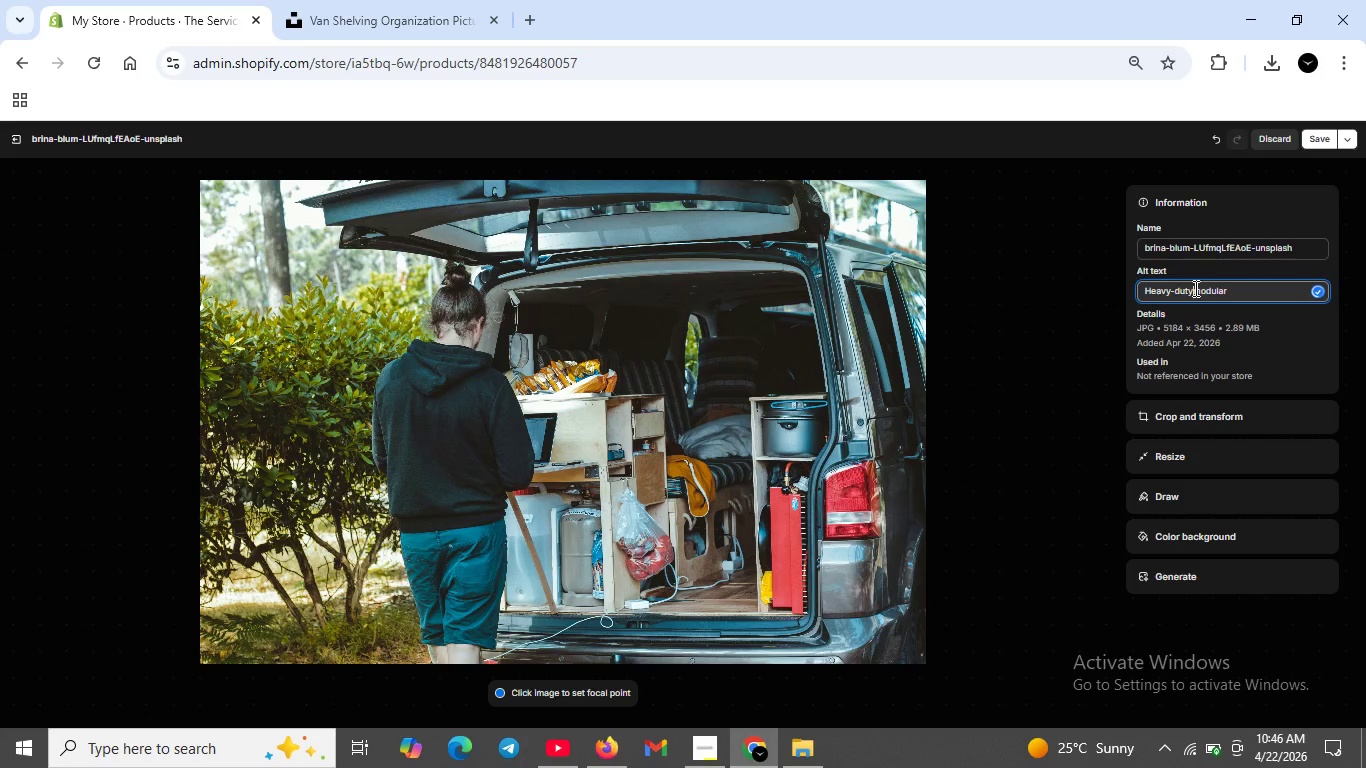 
key(Space)
 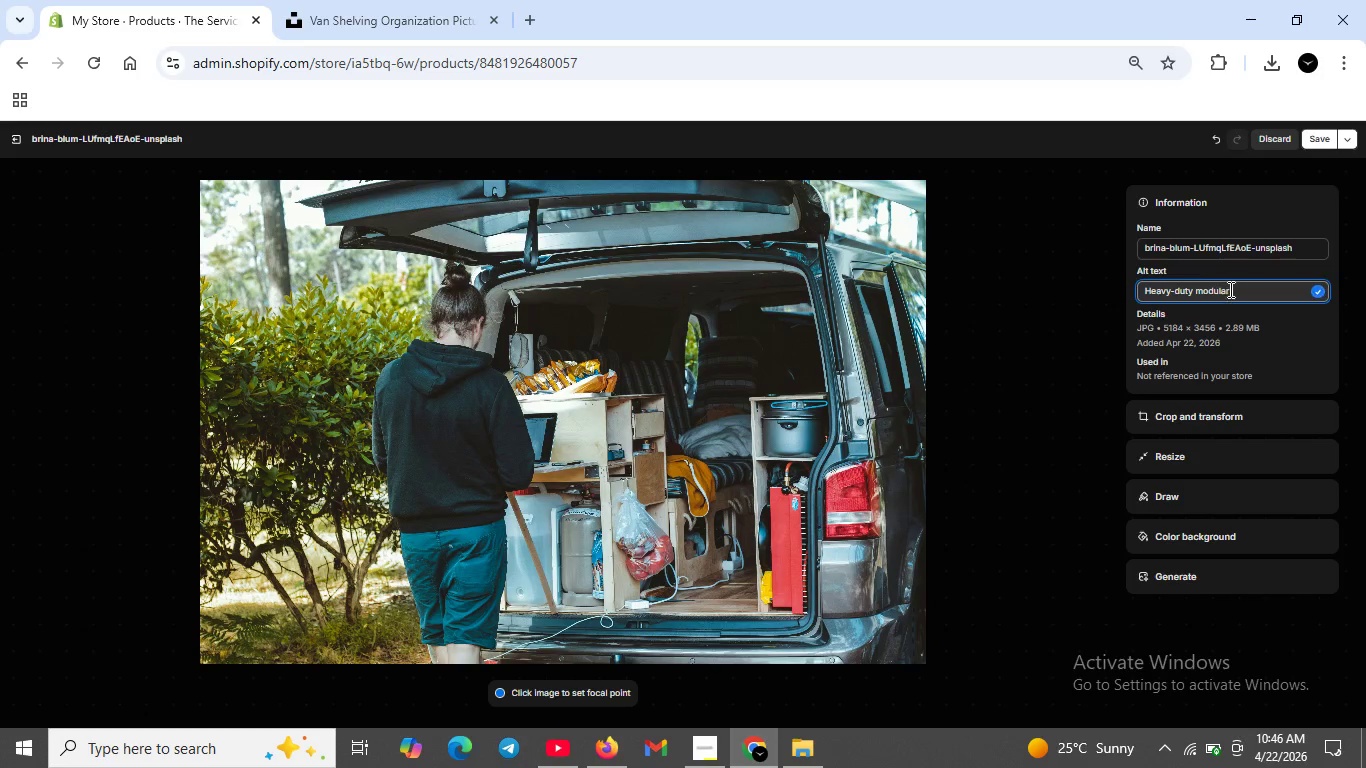 
left_click([1230, 290])
 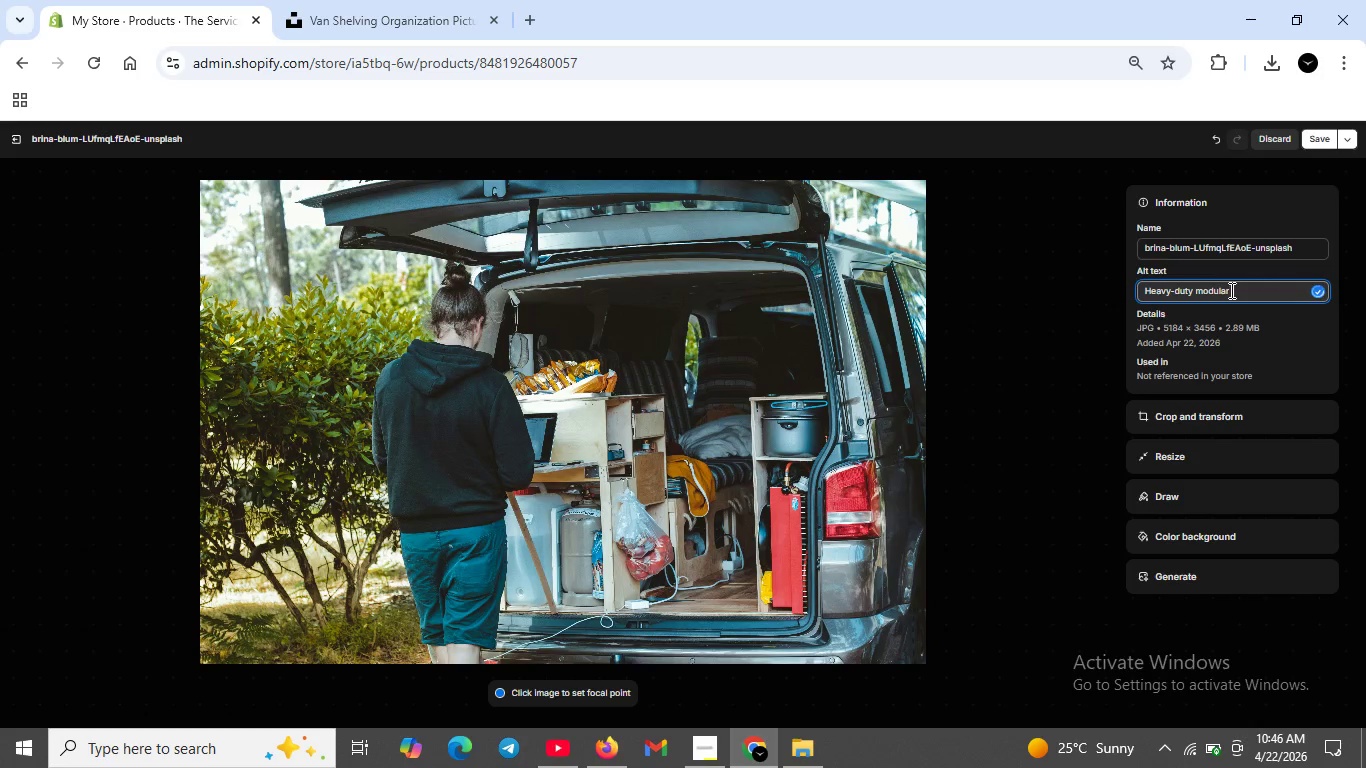 
type( shelving for plumber--commercial steel vn organisation system for sprinter,Transit and ProMater)
key(Backspace)
key(Backspace)
key(Backspace)
type(ster)
 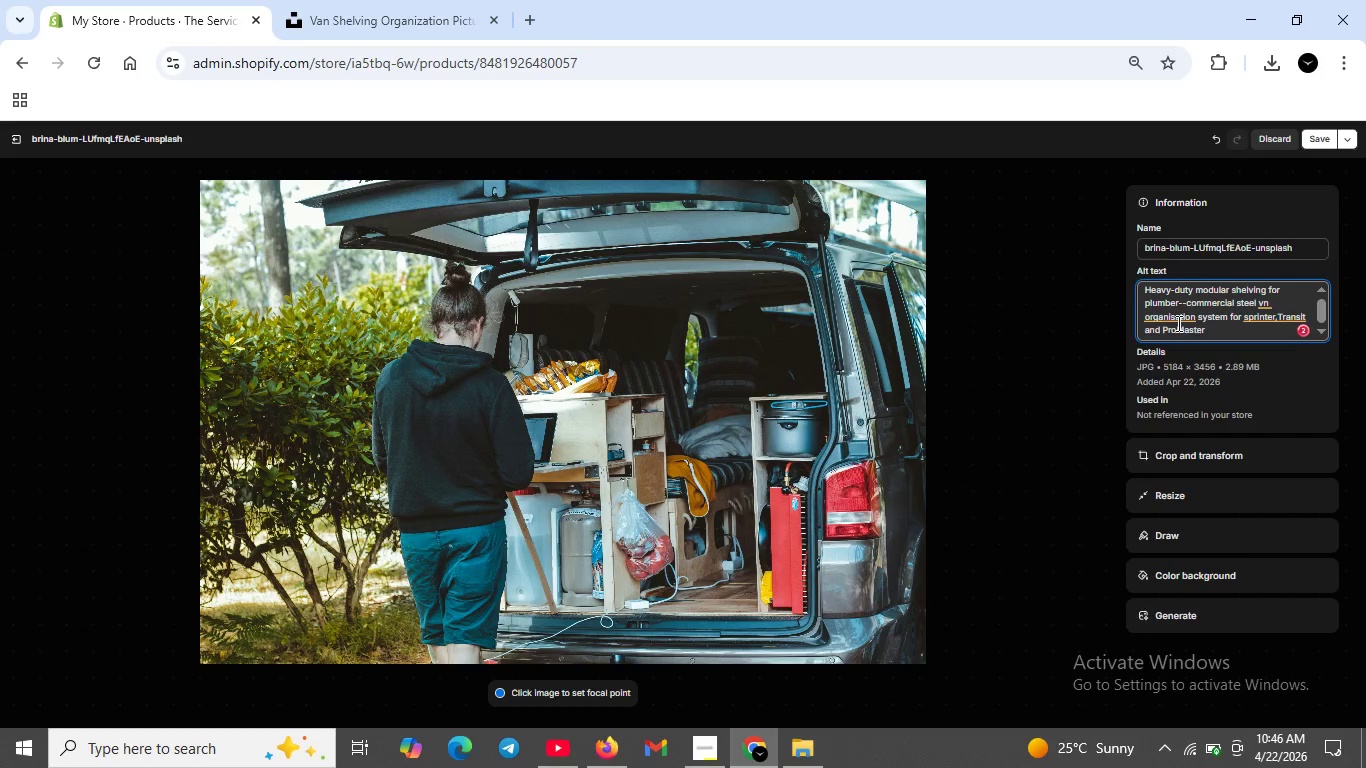 
left_click([1174, 321])
 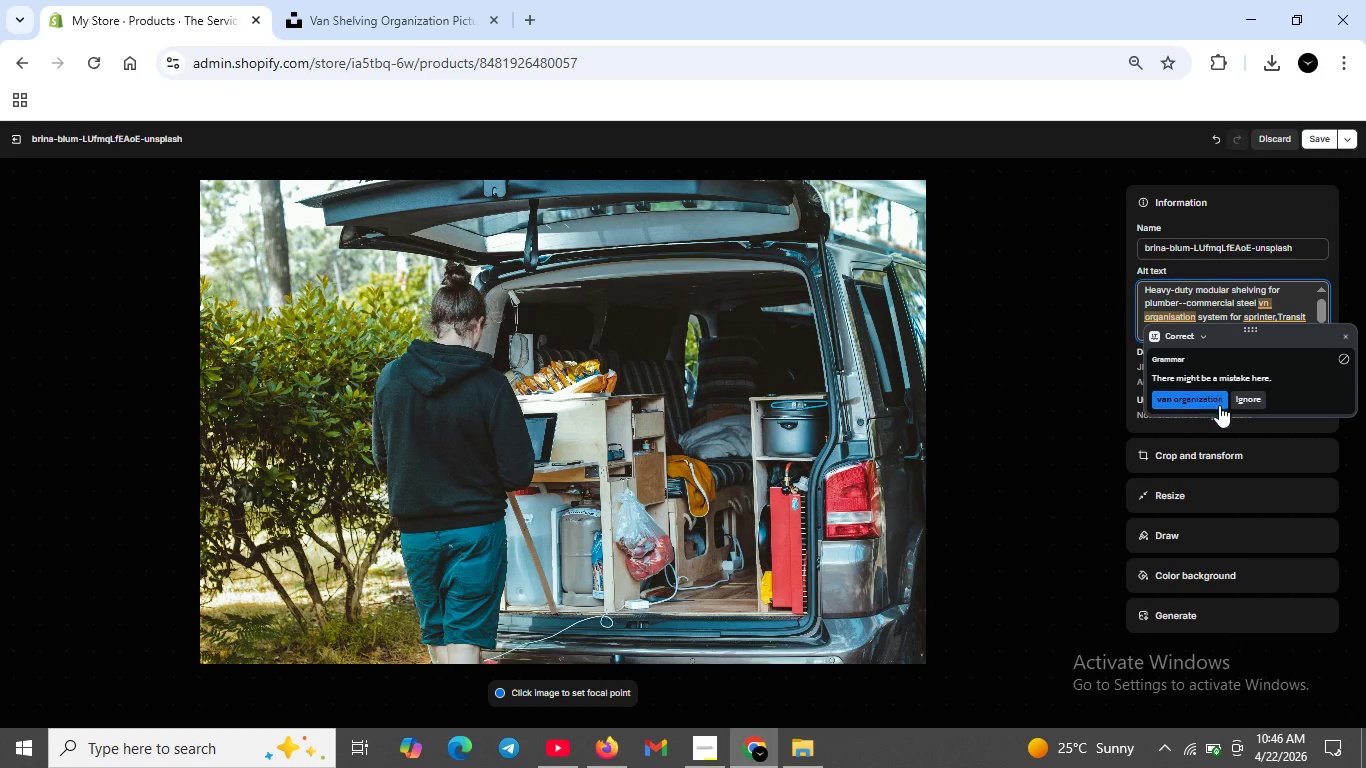 
left_click([1218, 402])
 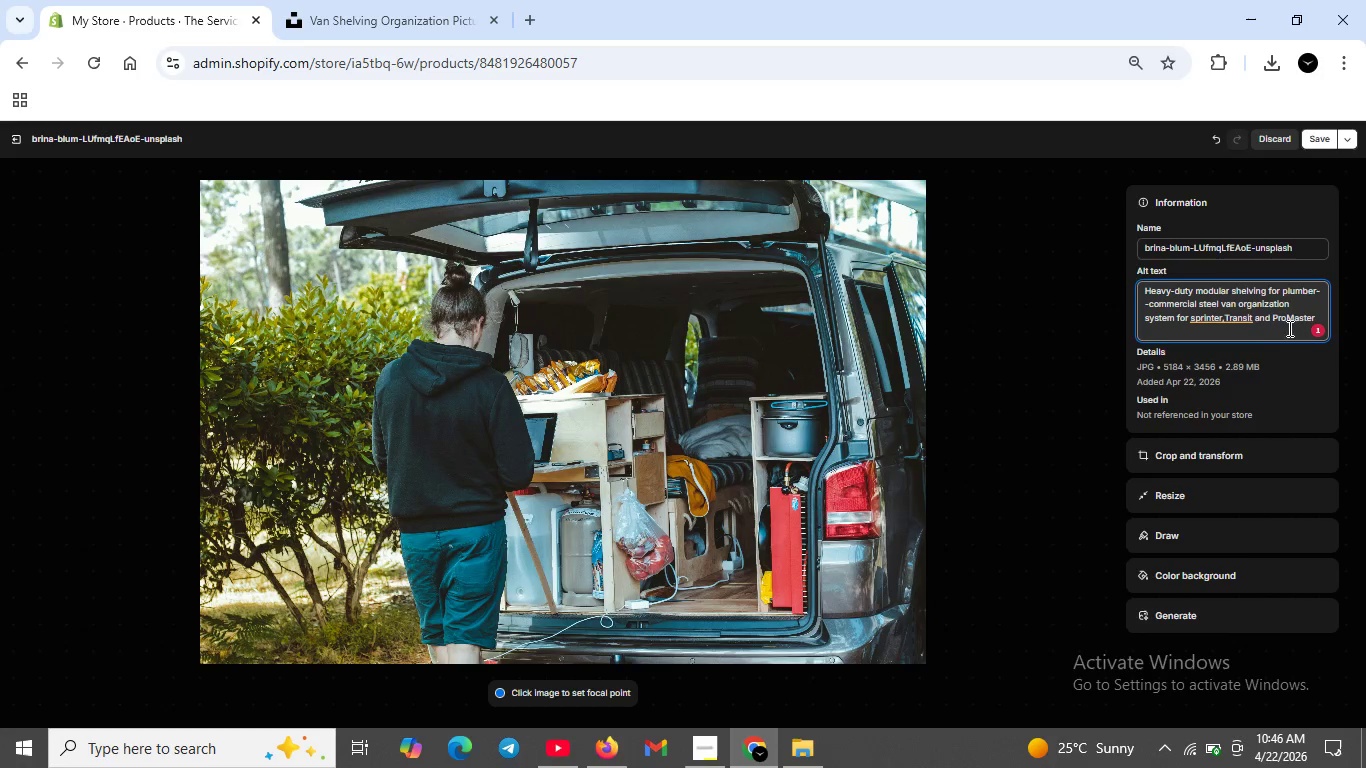 
left_click([1239, 321])
 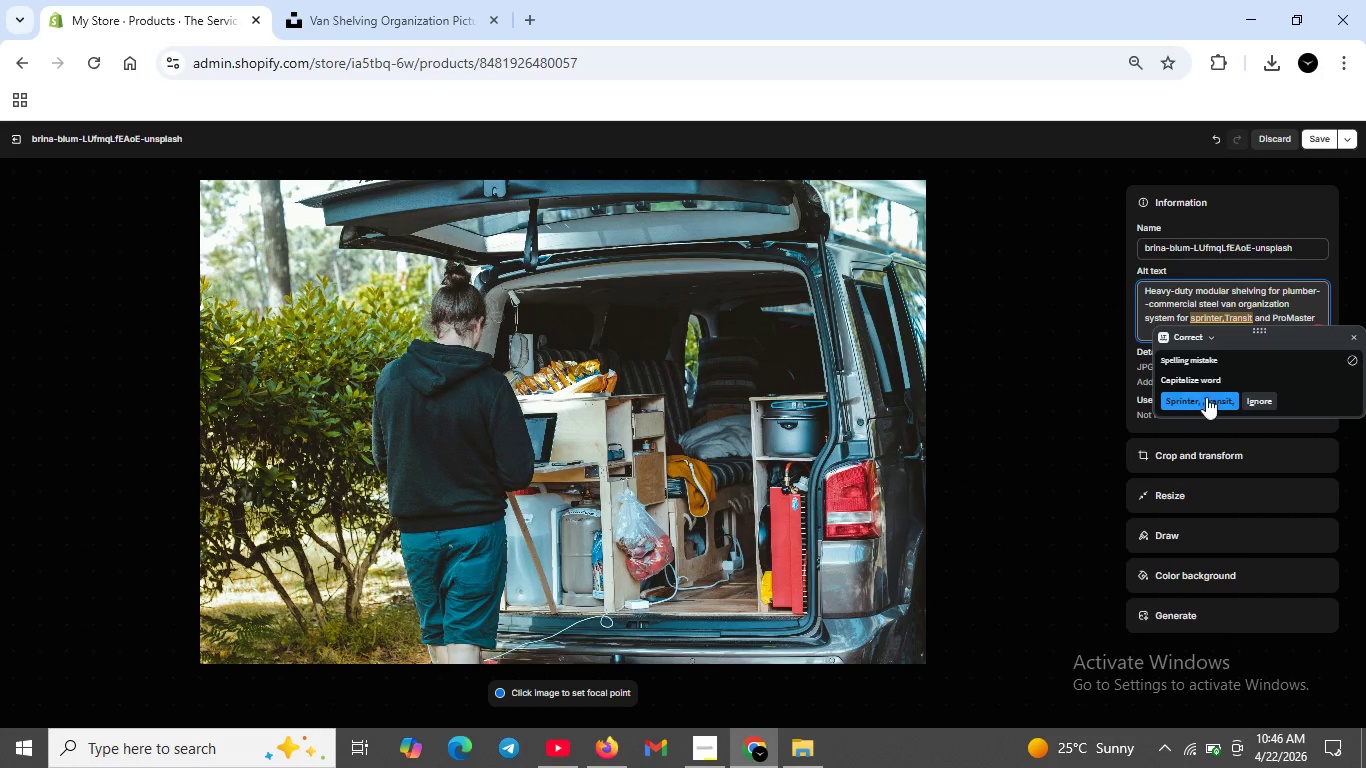 
left_click([1205, 400])
 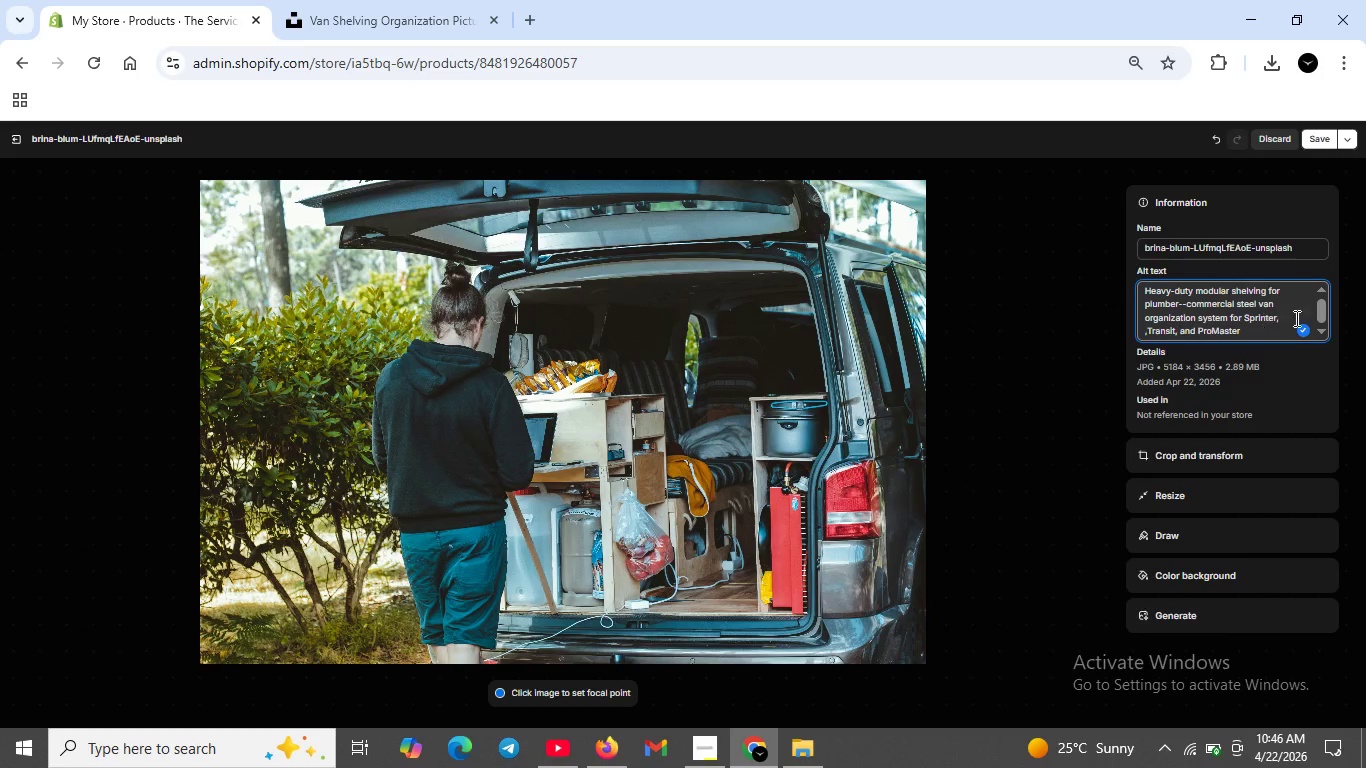 
left_click([1294, 321])
 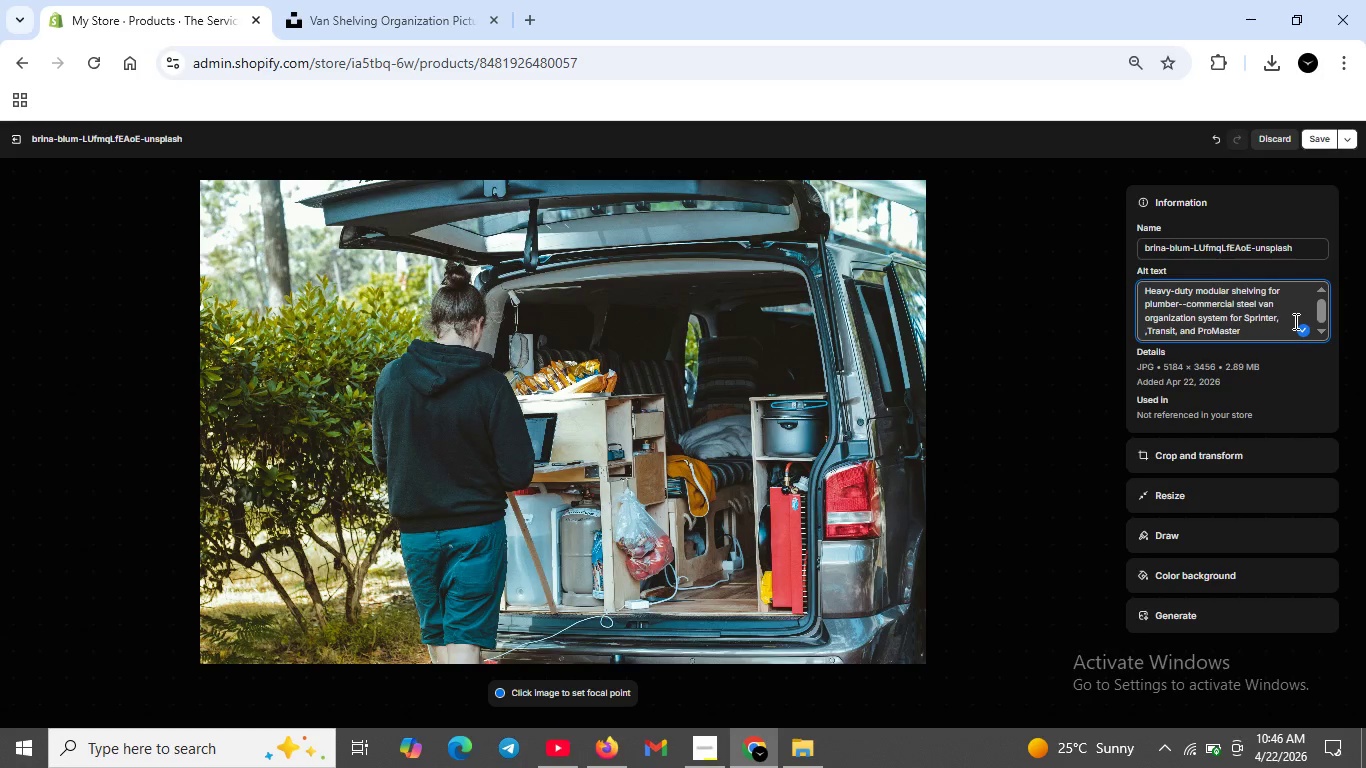 
key(Backspace)
 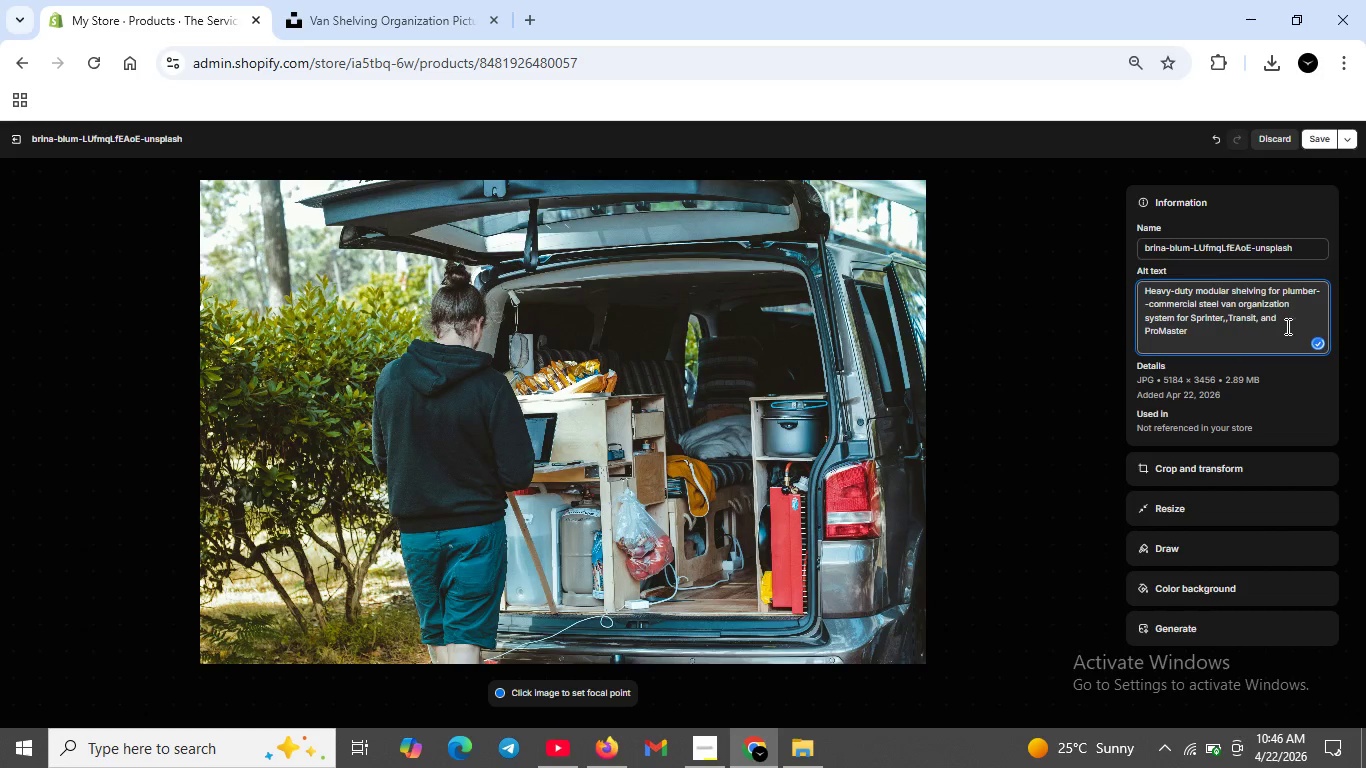 
key(Backspace)
 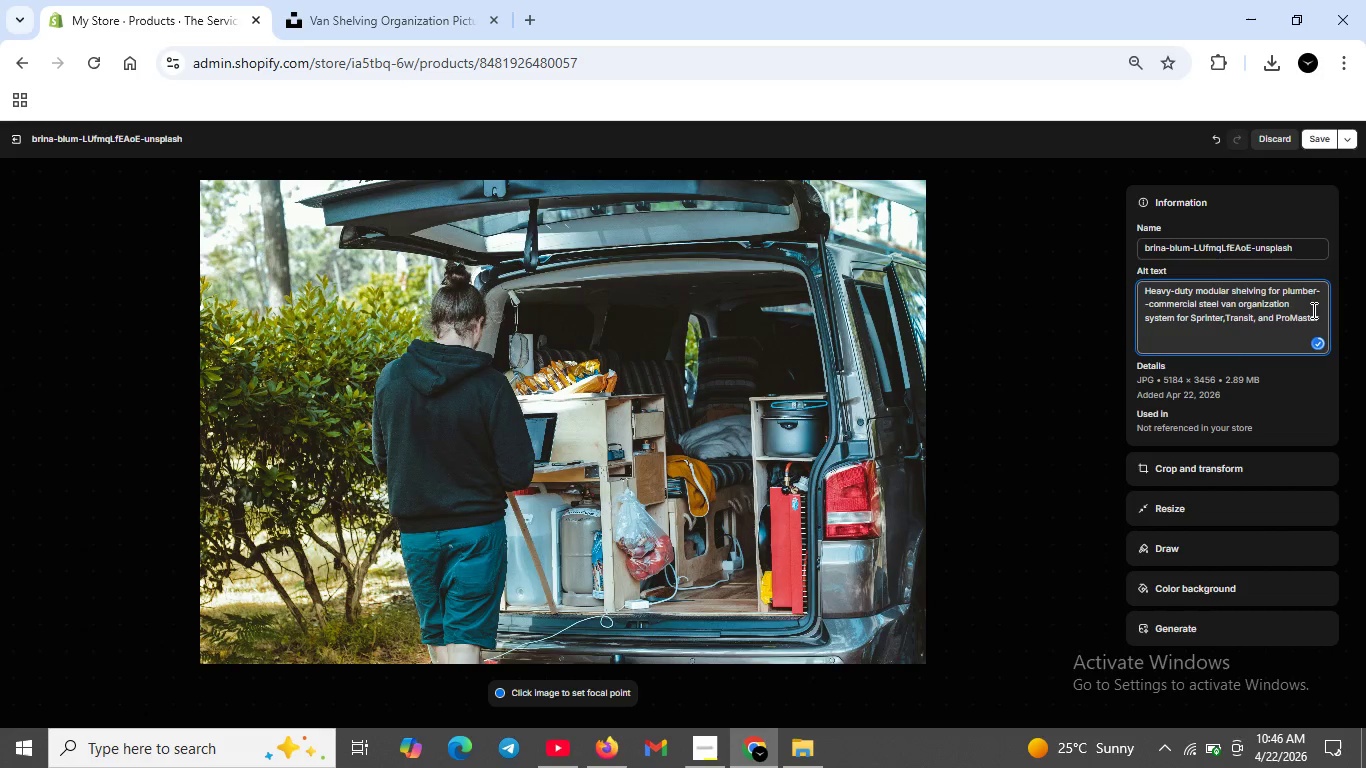 
left_click([1314, 314])
 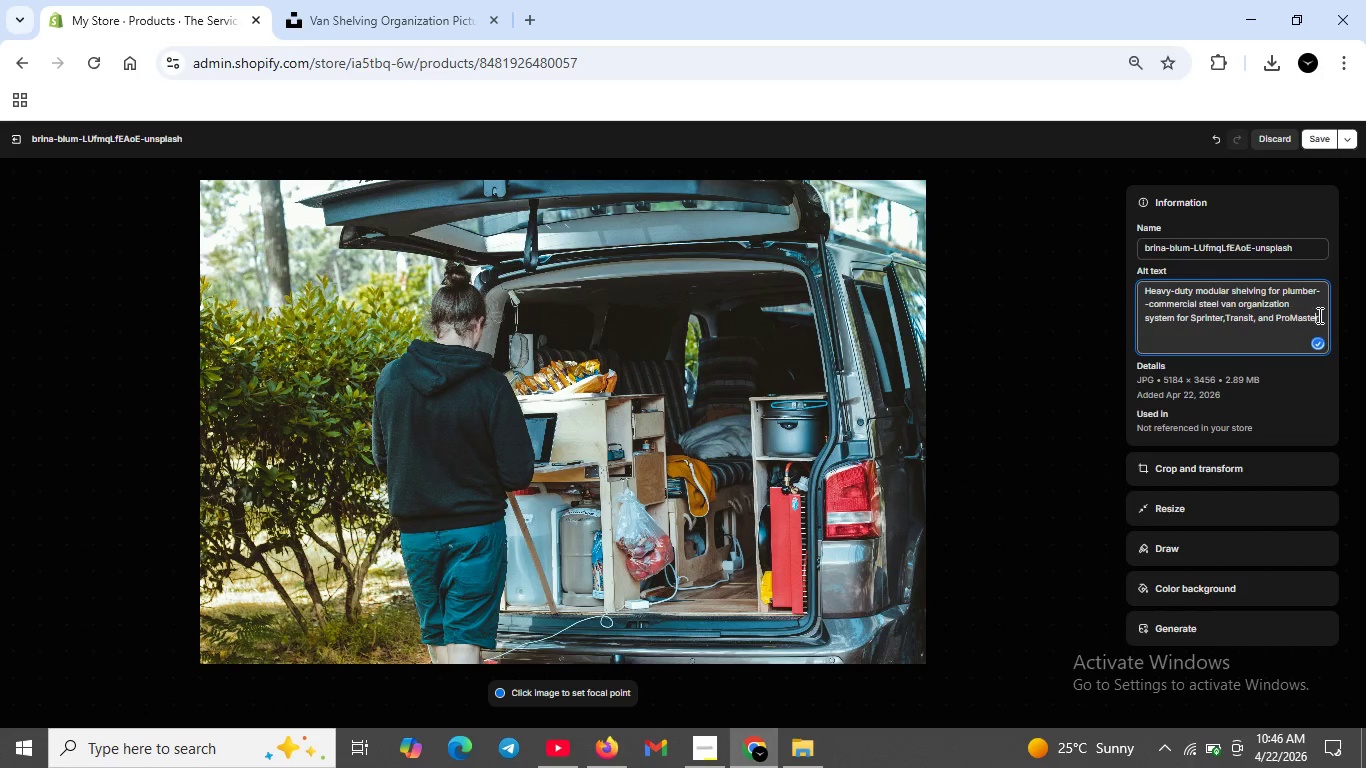 
left_click([1318, 315])
 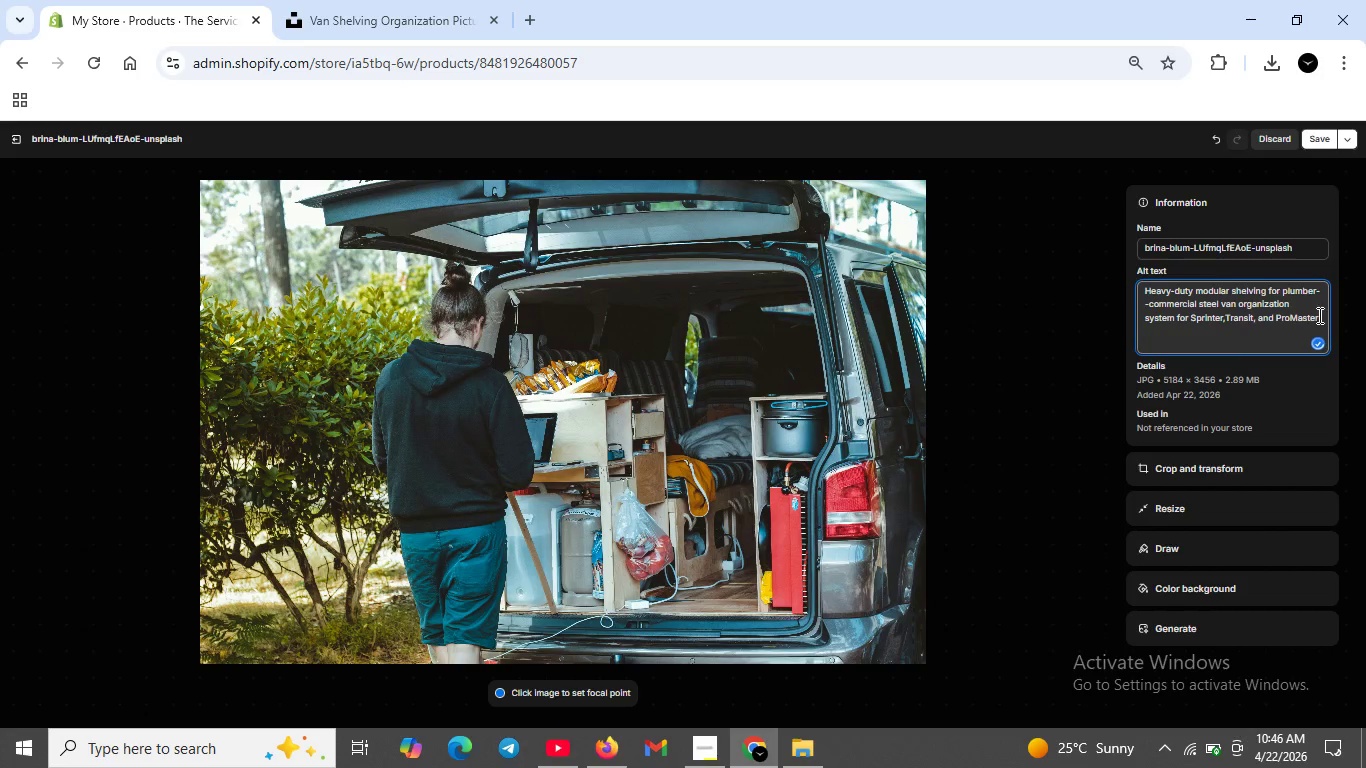 
type( vans)
 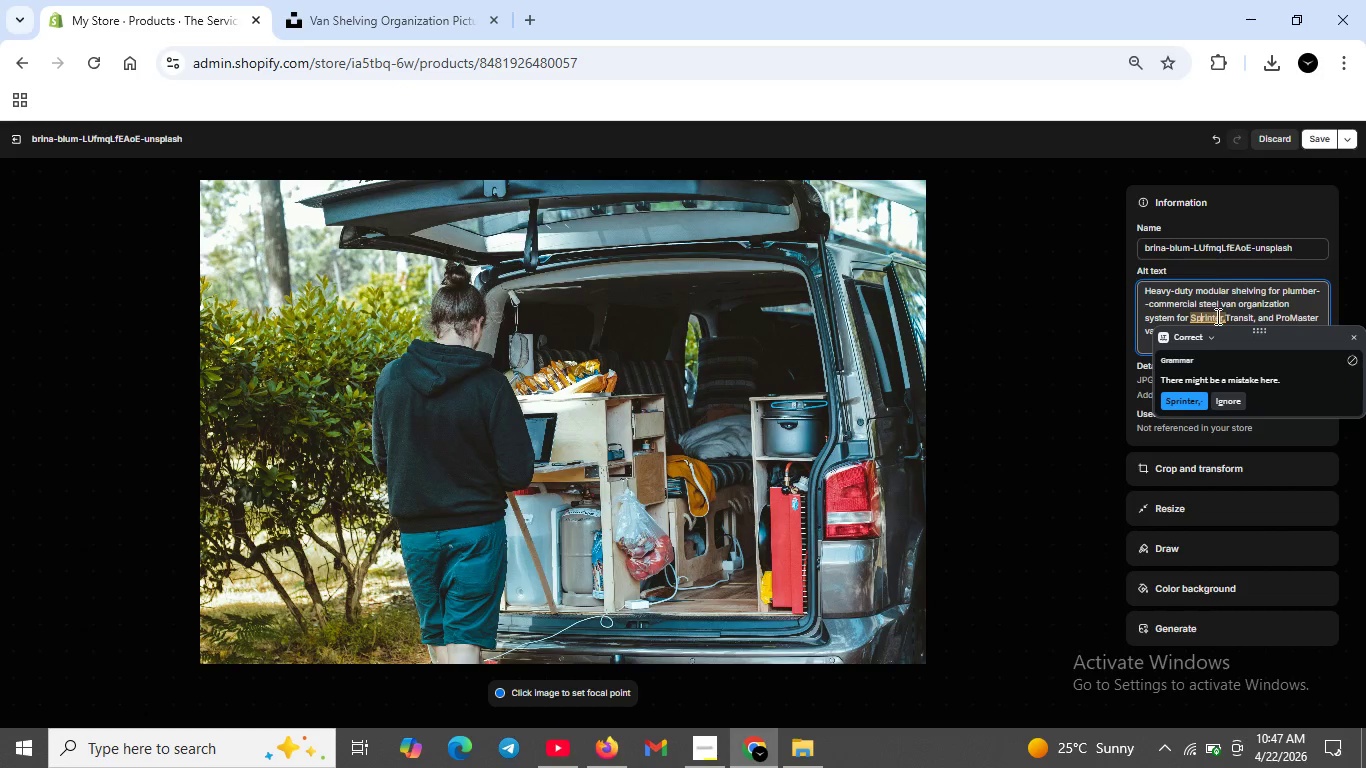 
left_click([1177, 395])
 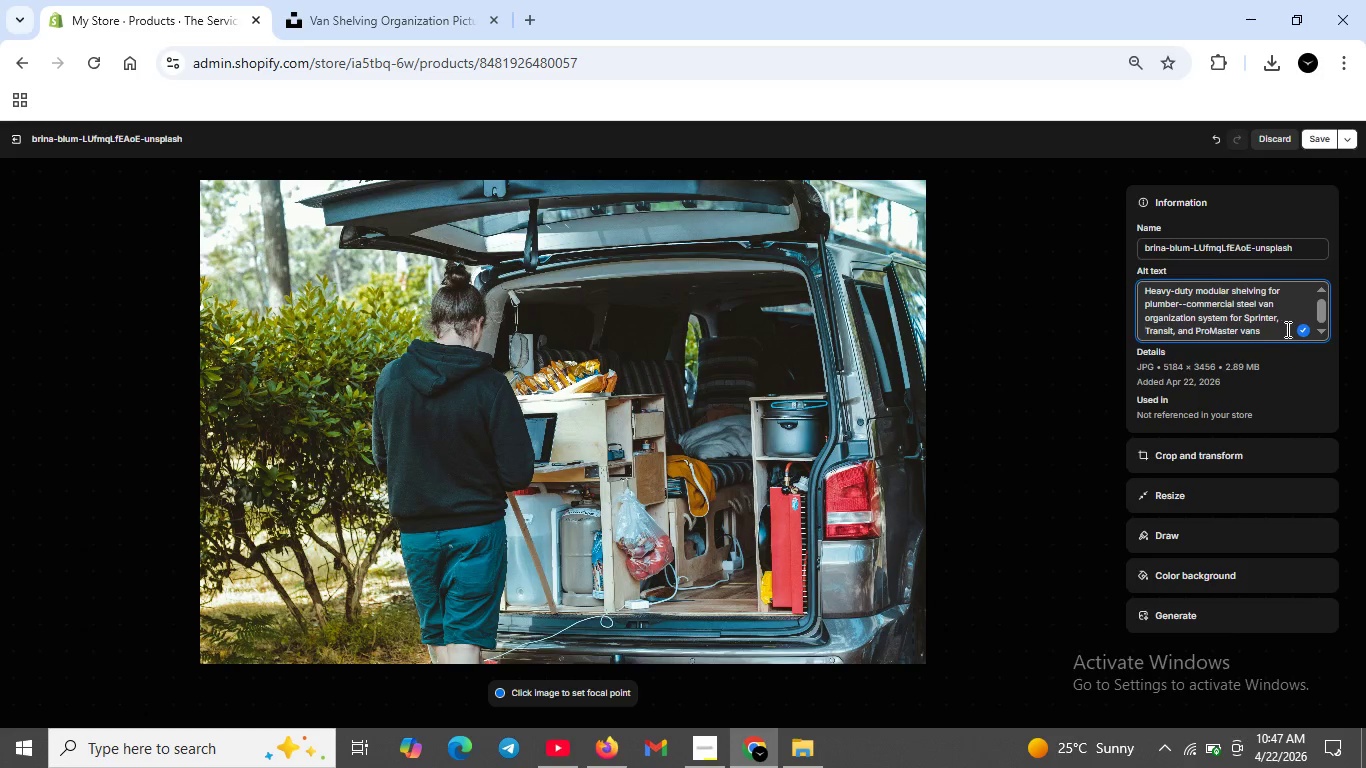 
left_click([1324, 137])
 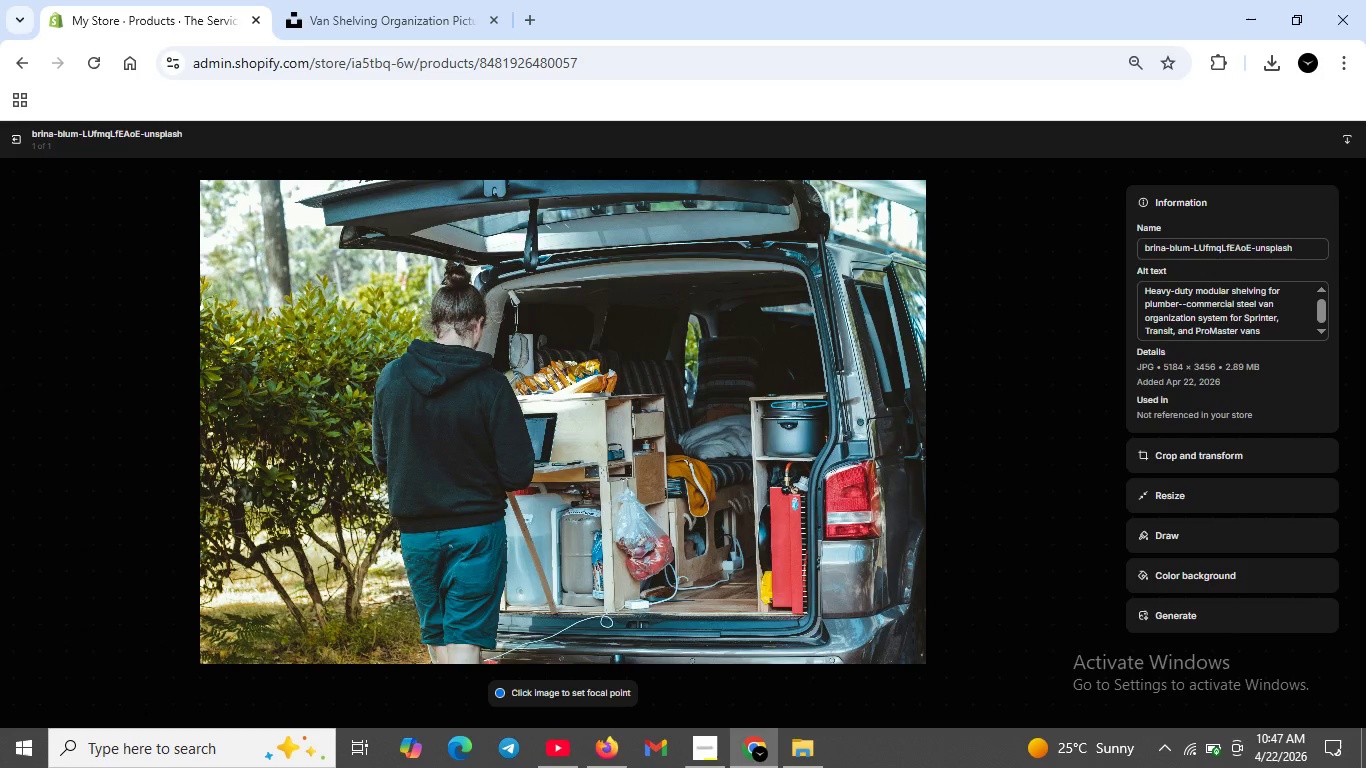 
wait(7.34)
 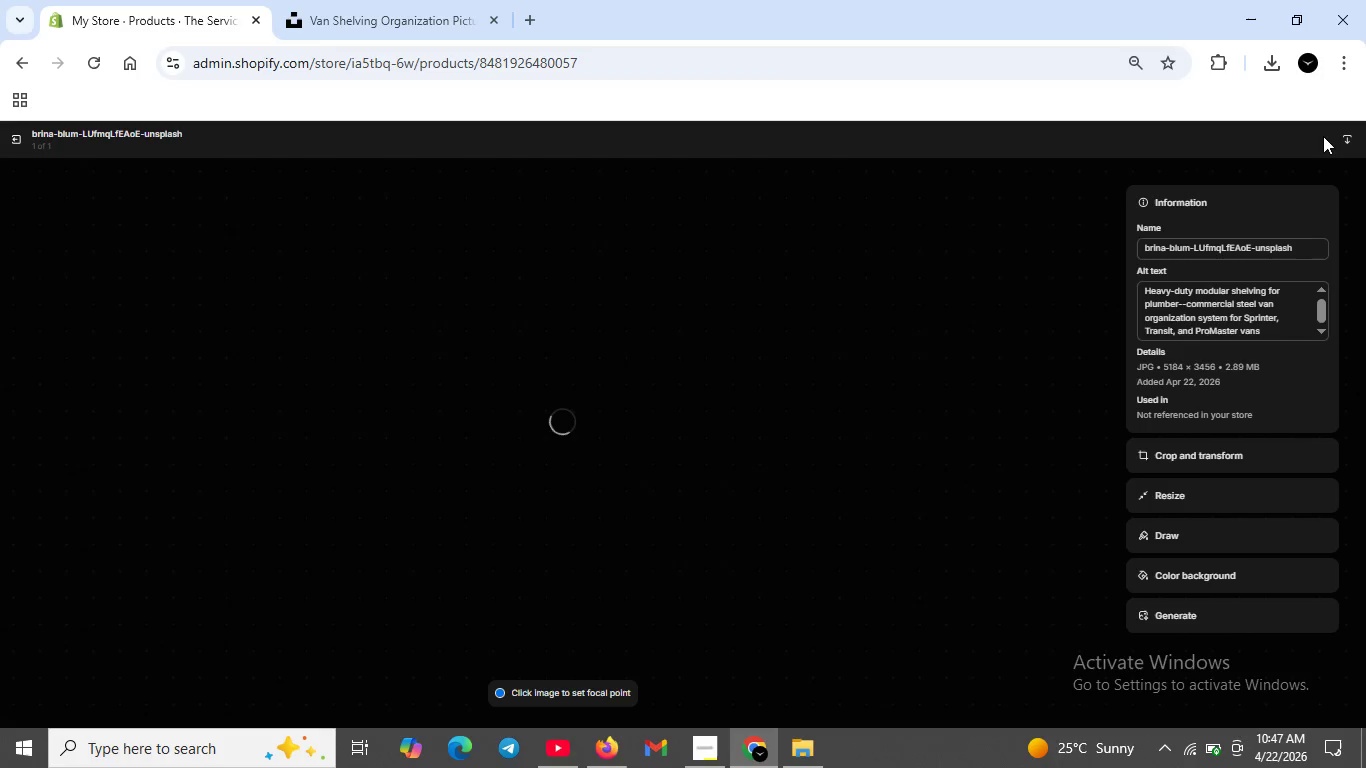 
left_click([10, 135])
 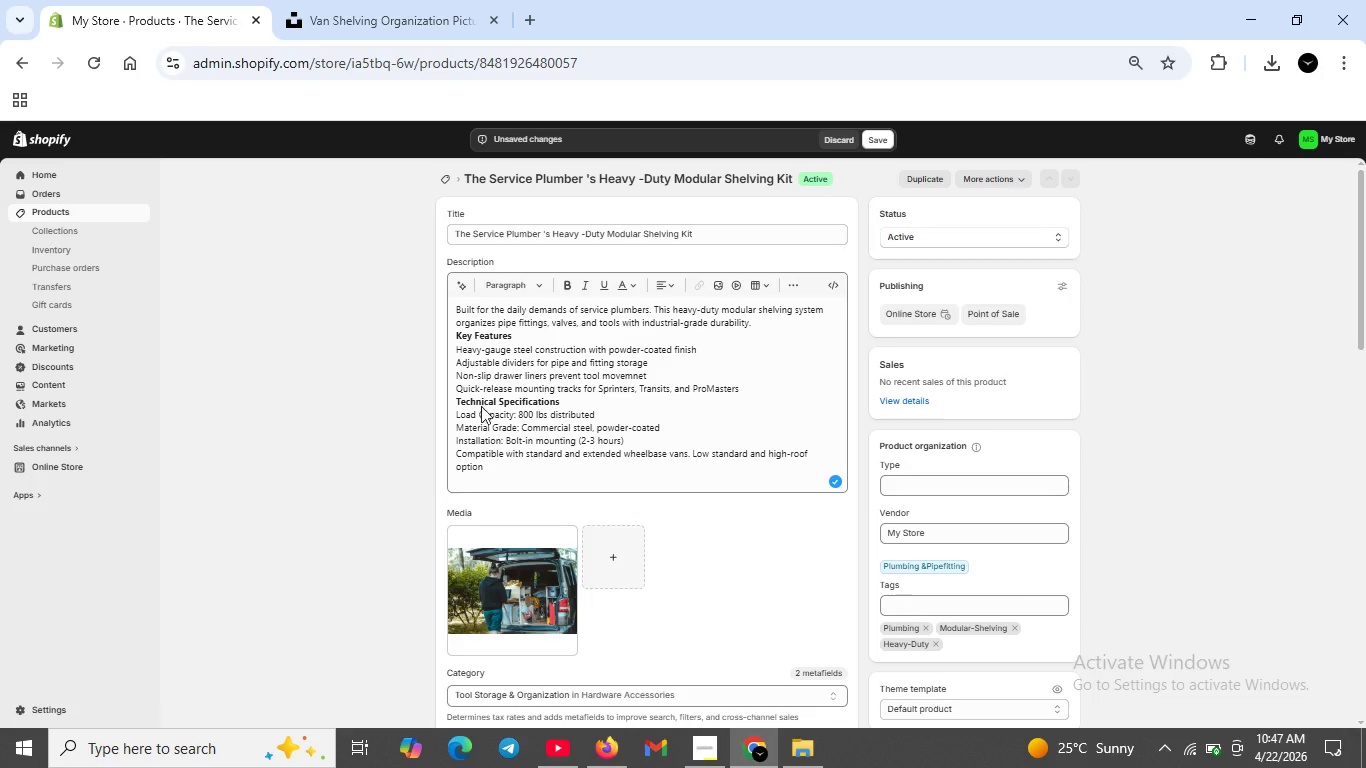 
scroll: coordinate [563, 460], scroll_direction: down, amount: 17.0
 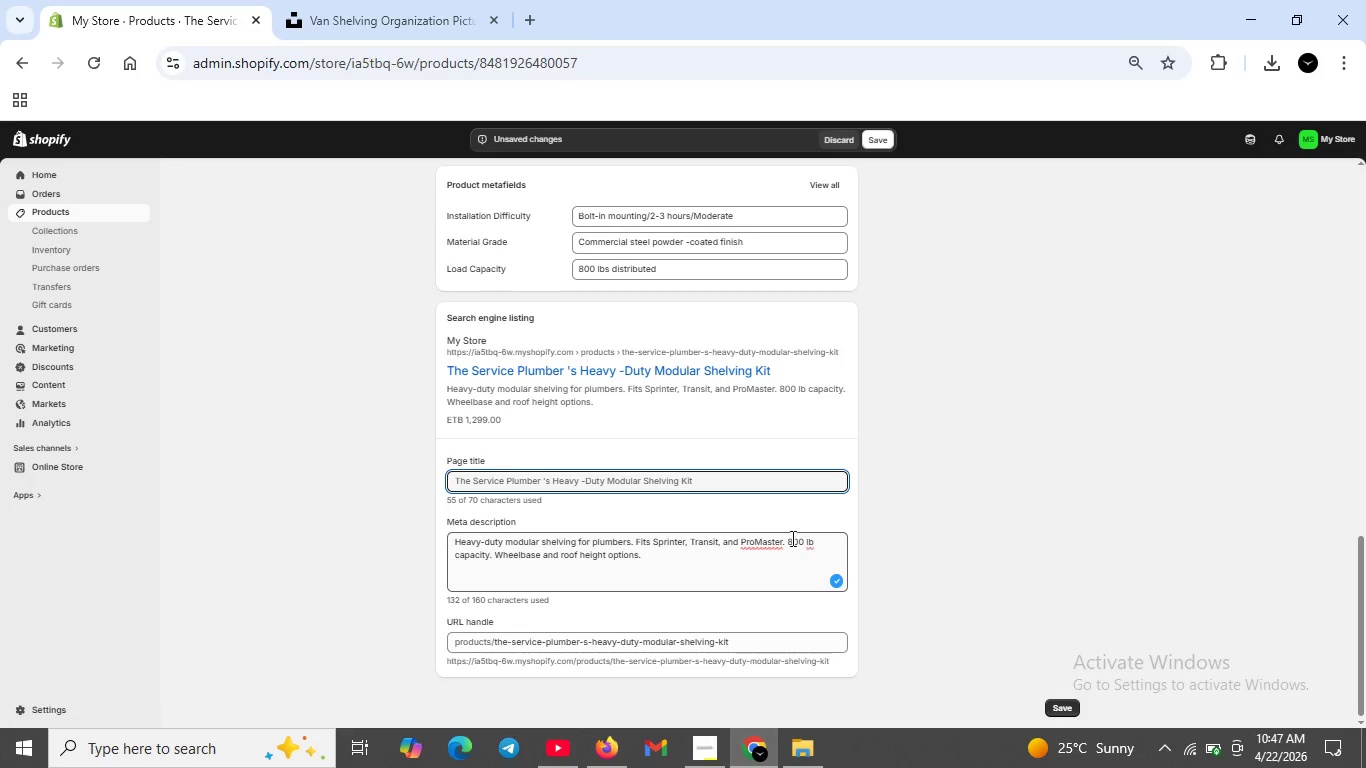 
scroll: coordinate [776, 296], scroll_direction: up, amount: 15.0
 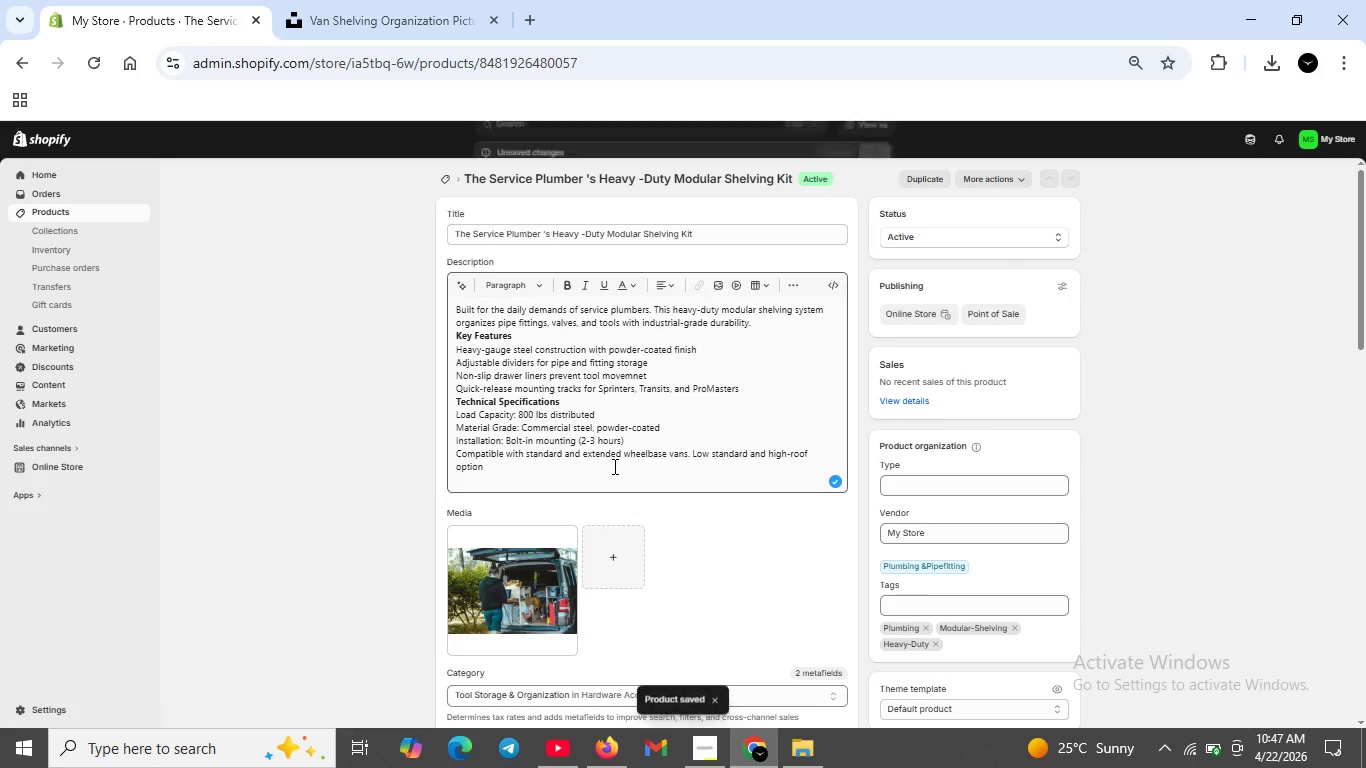 
wait(9.56)
 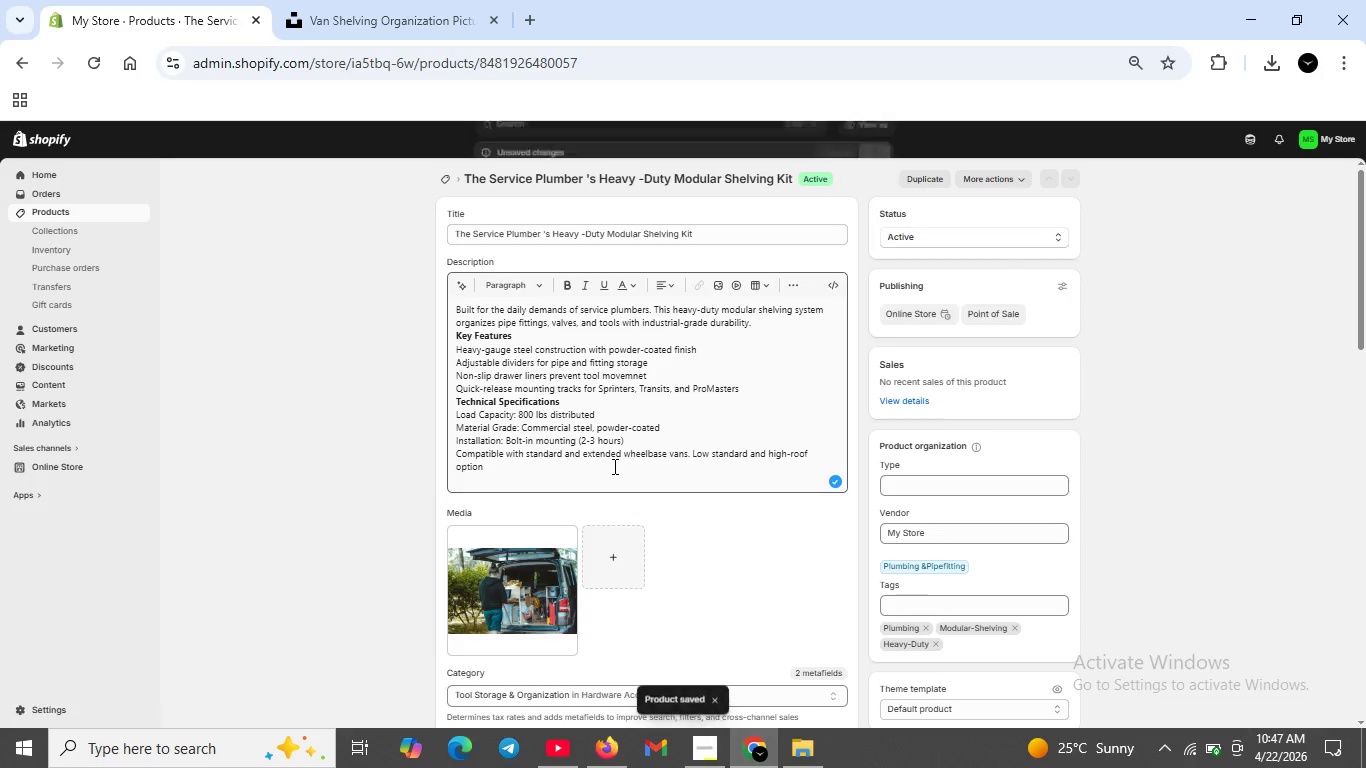 
left_click([440, 181])
 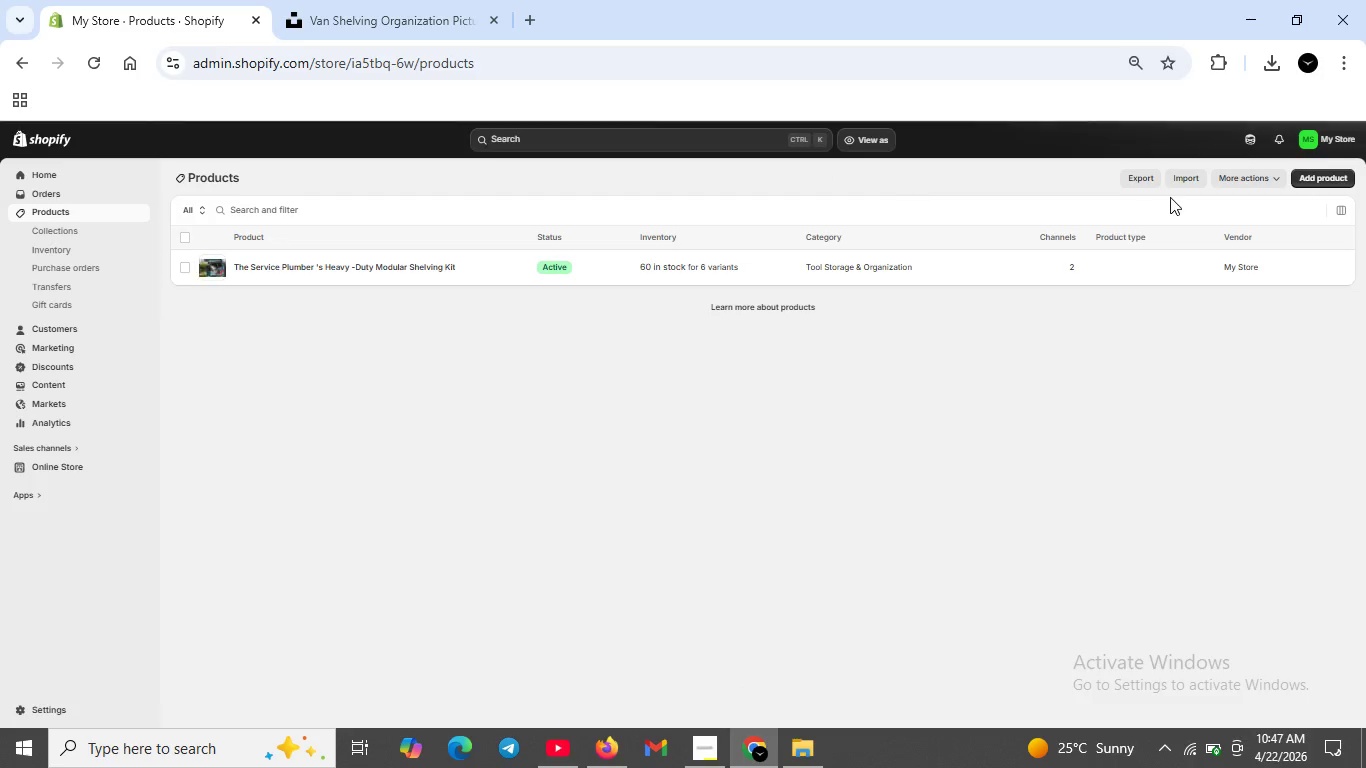 
left_click([1312, 174])
 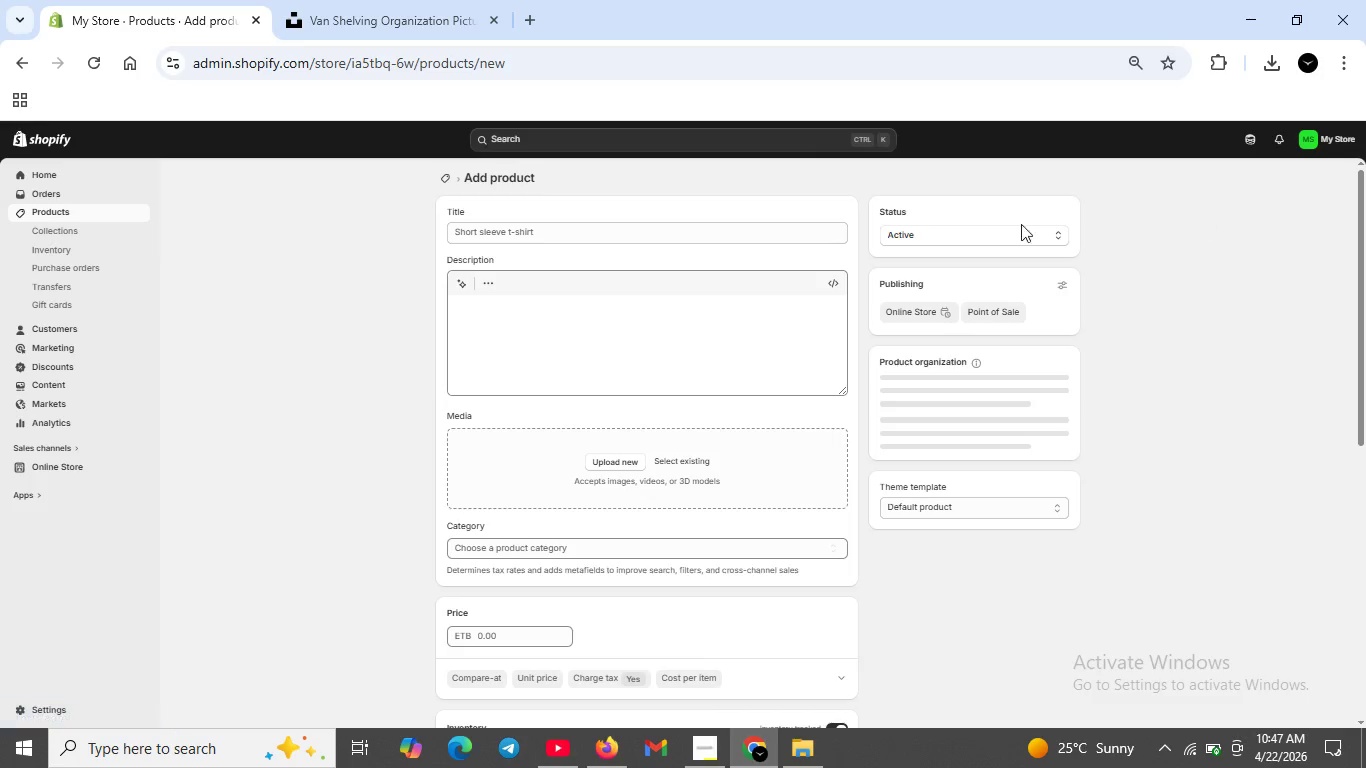 
left_click([740, 232])
 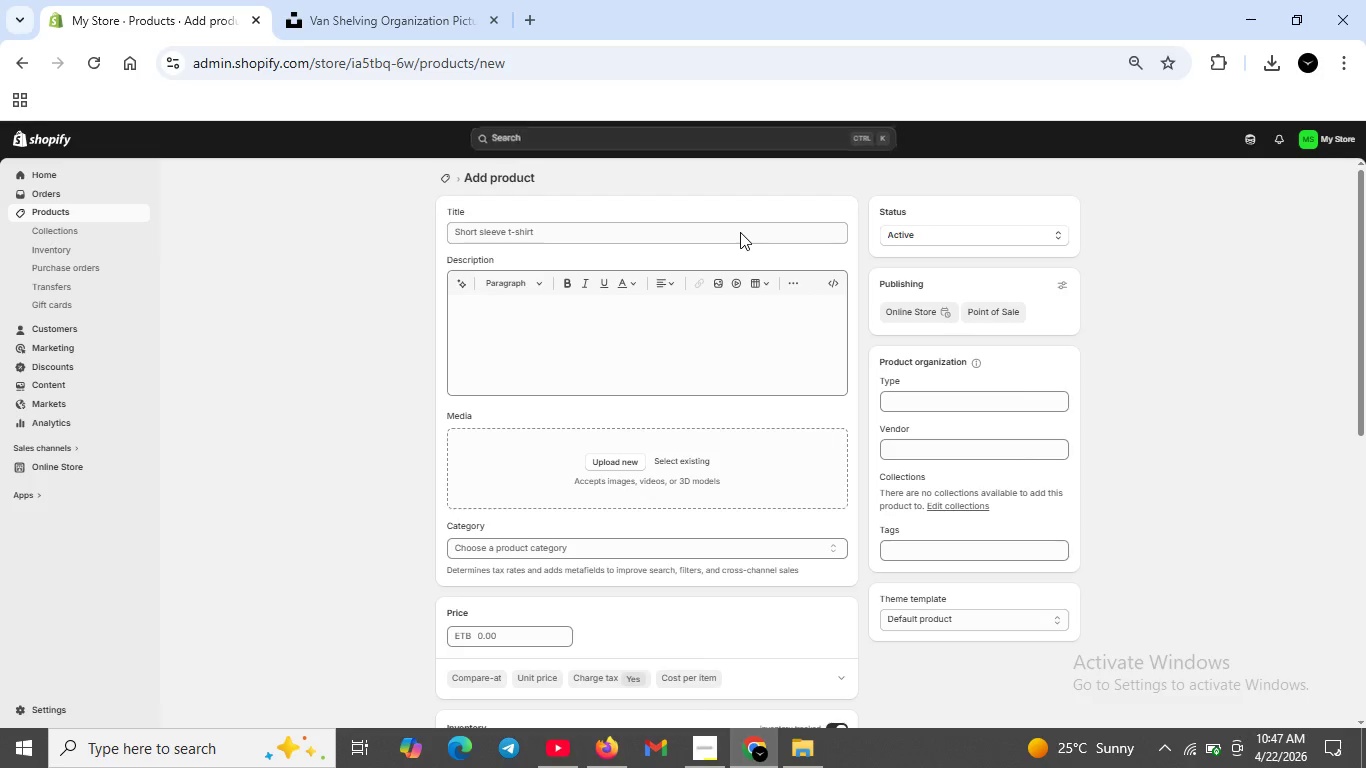 
key(CapsLock)
 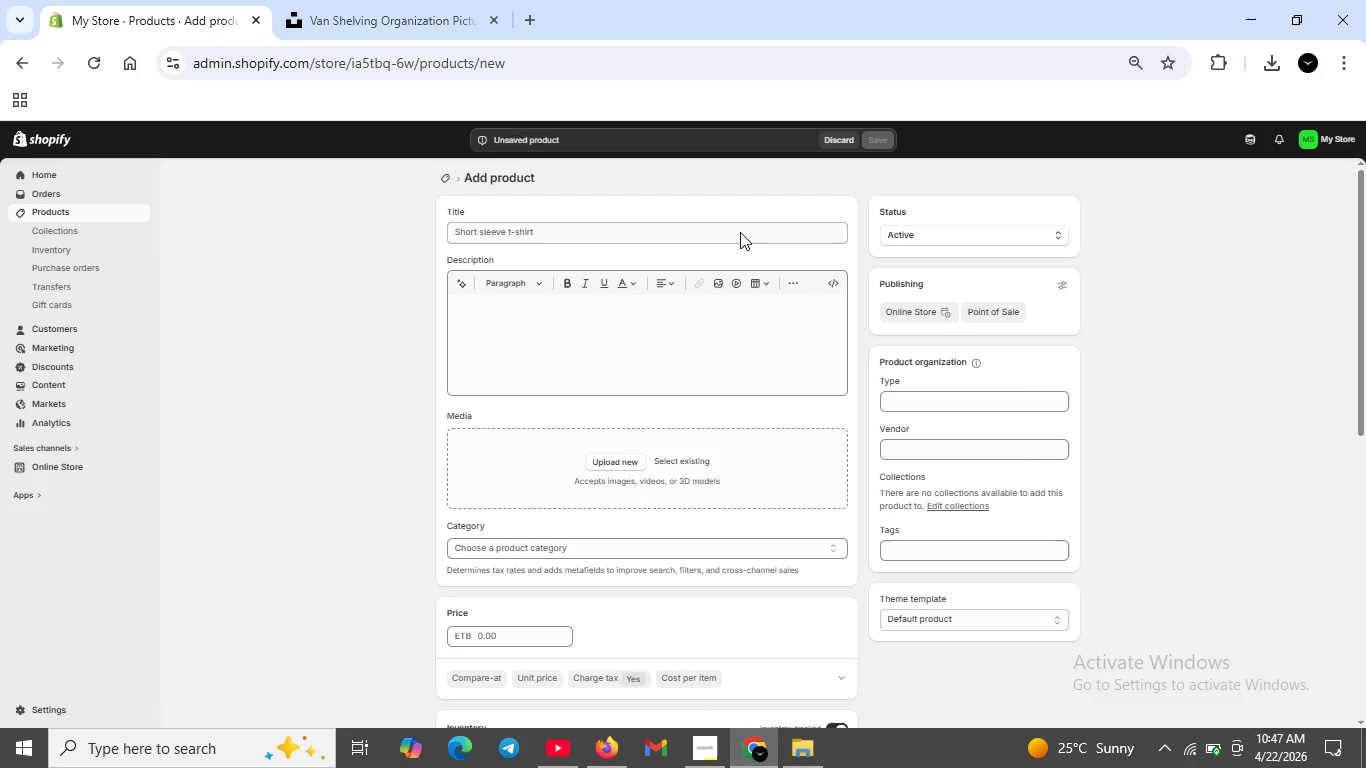 
key(T)
 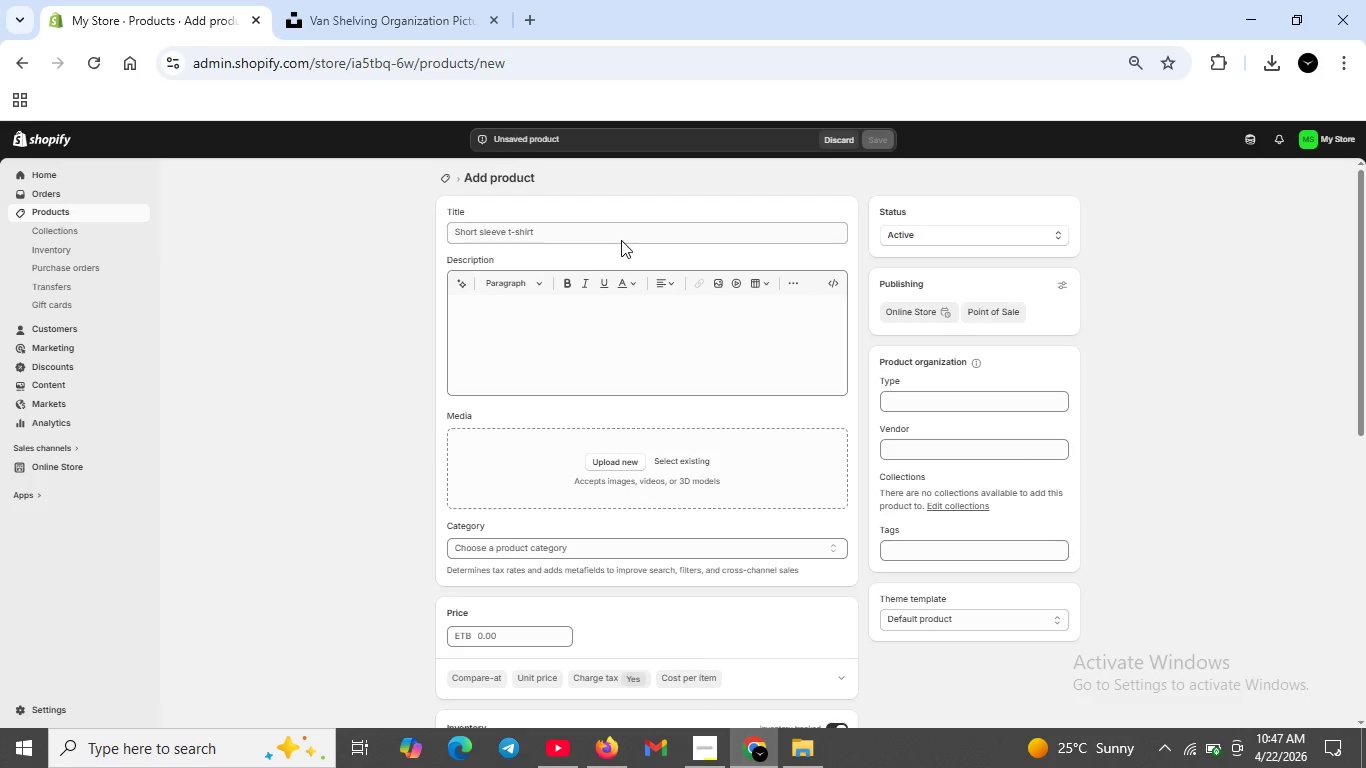 
left_click([621, 240])
 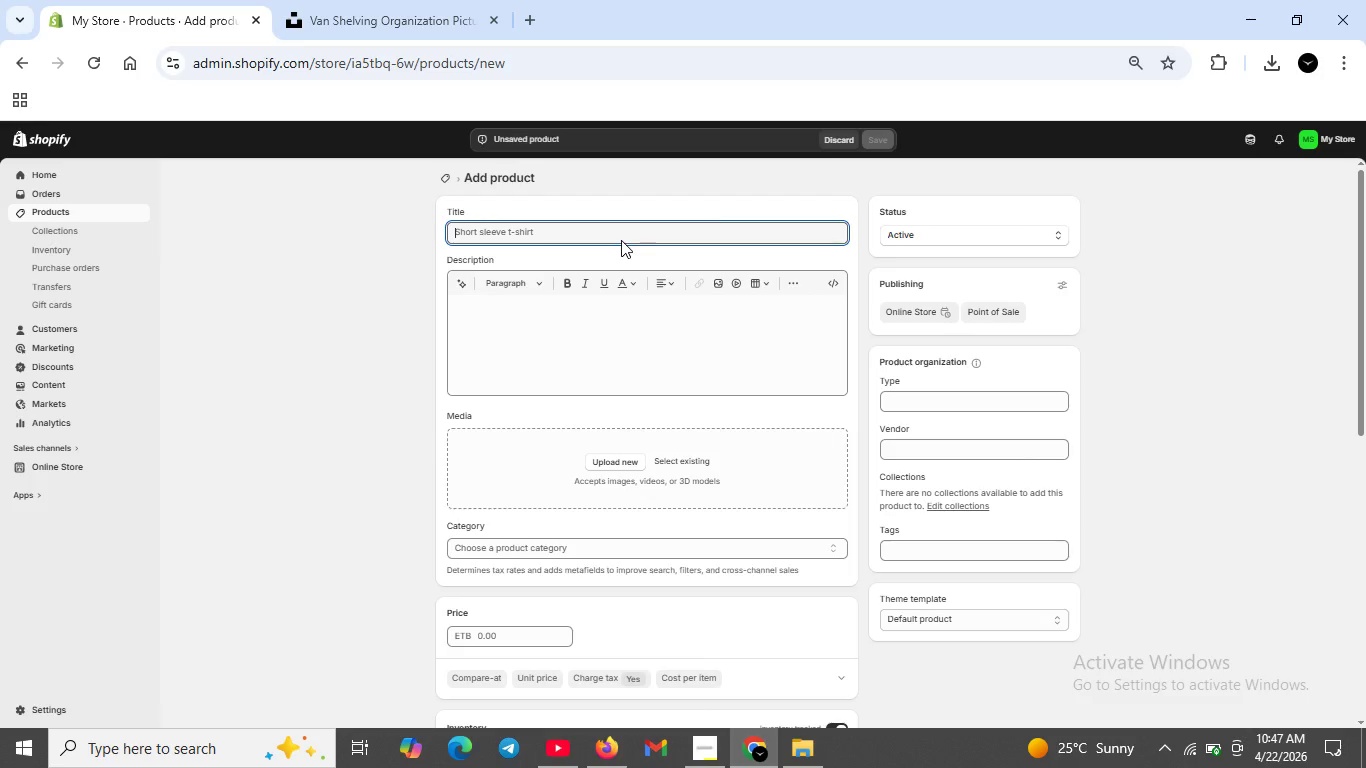 
type(t)
key(Backspace)
type(t)
key(Backspace)
type(The Elecrician')
key(Backspace)
type('s Tech -Sfe Mo)
 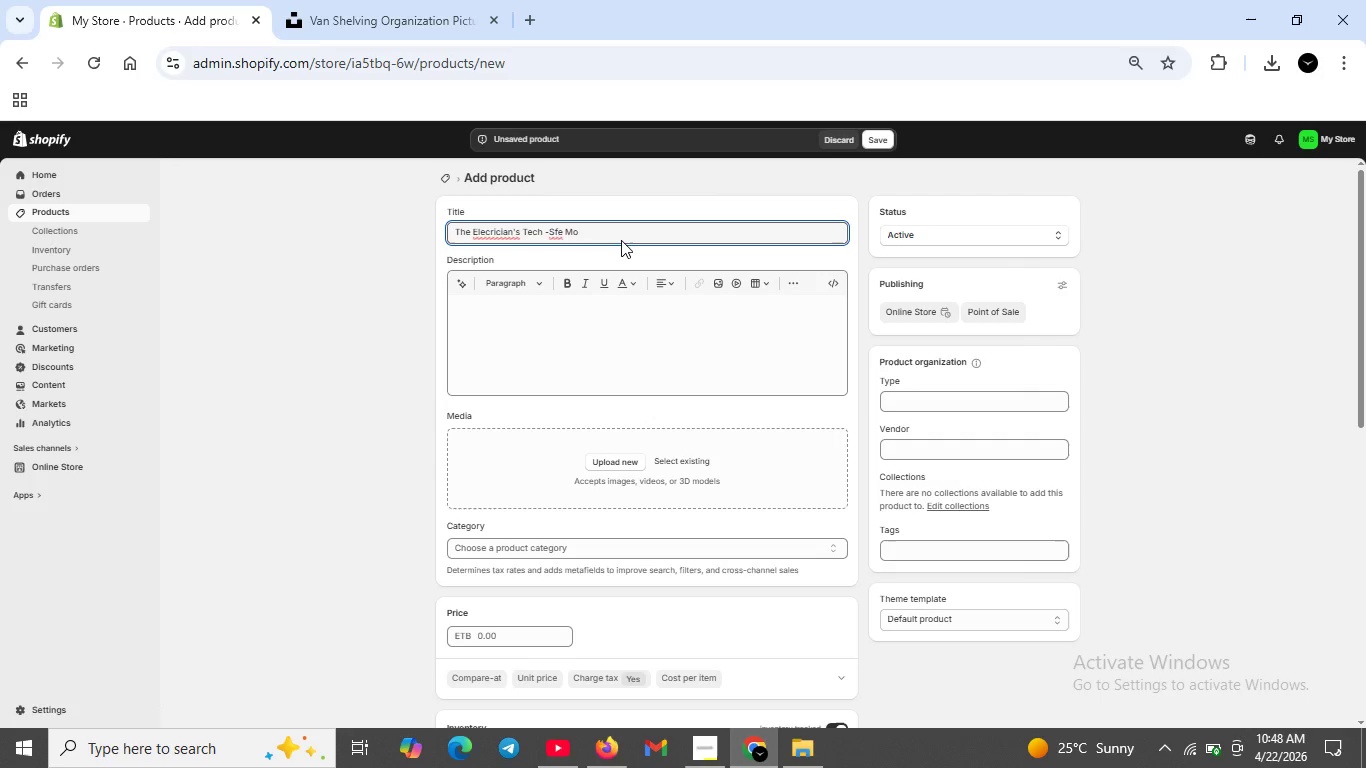 
key(ArrowLeft)
 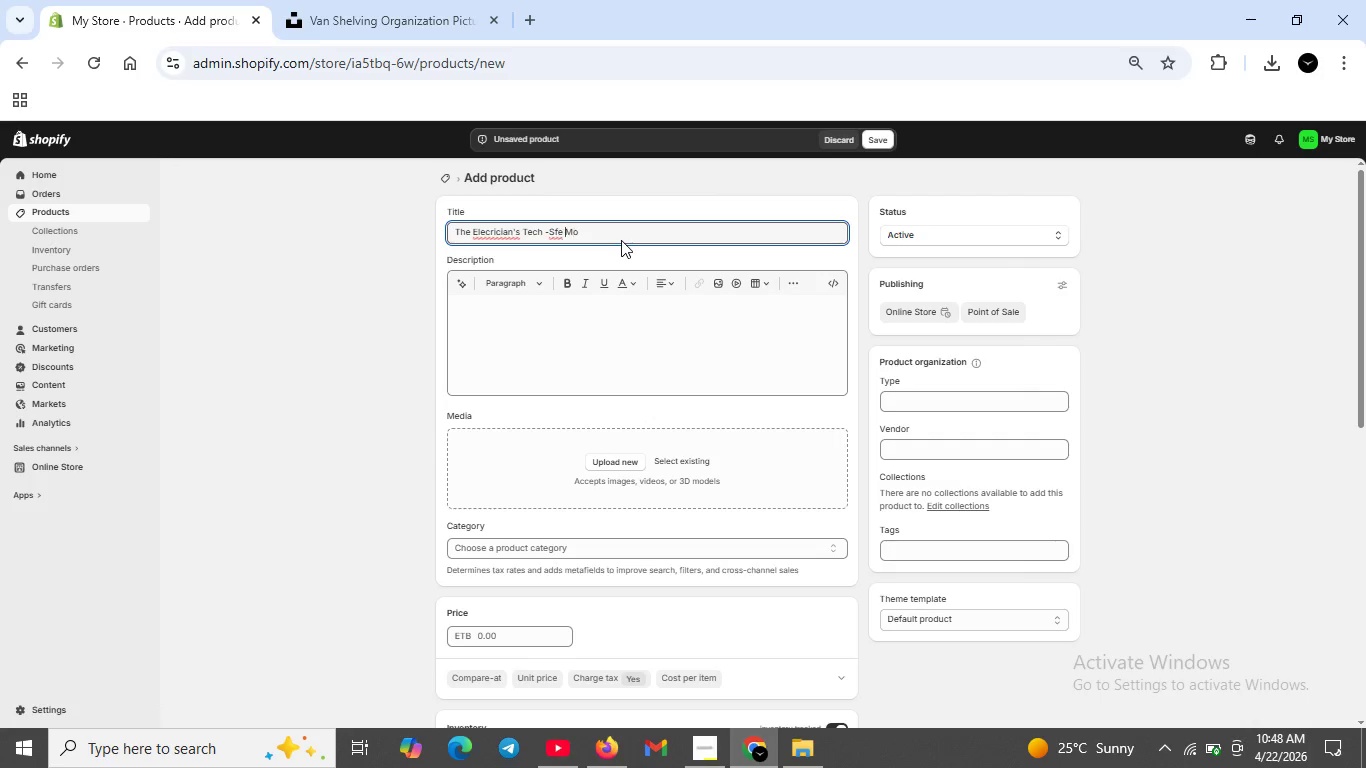 
key(ArrowLeft)
 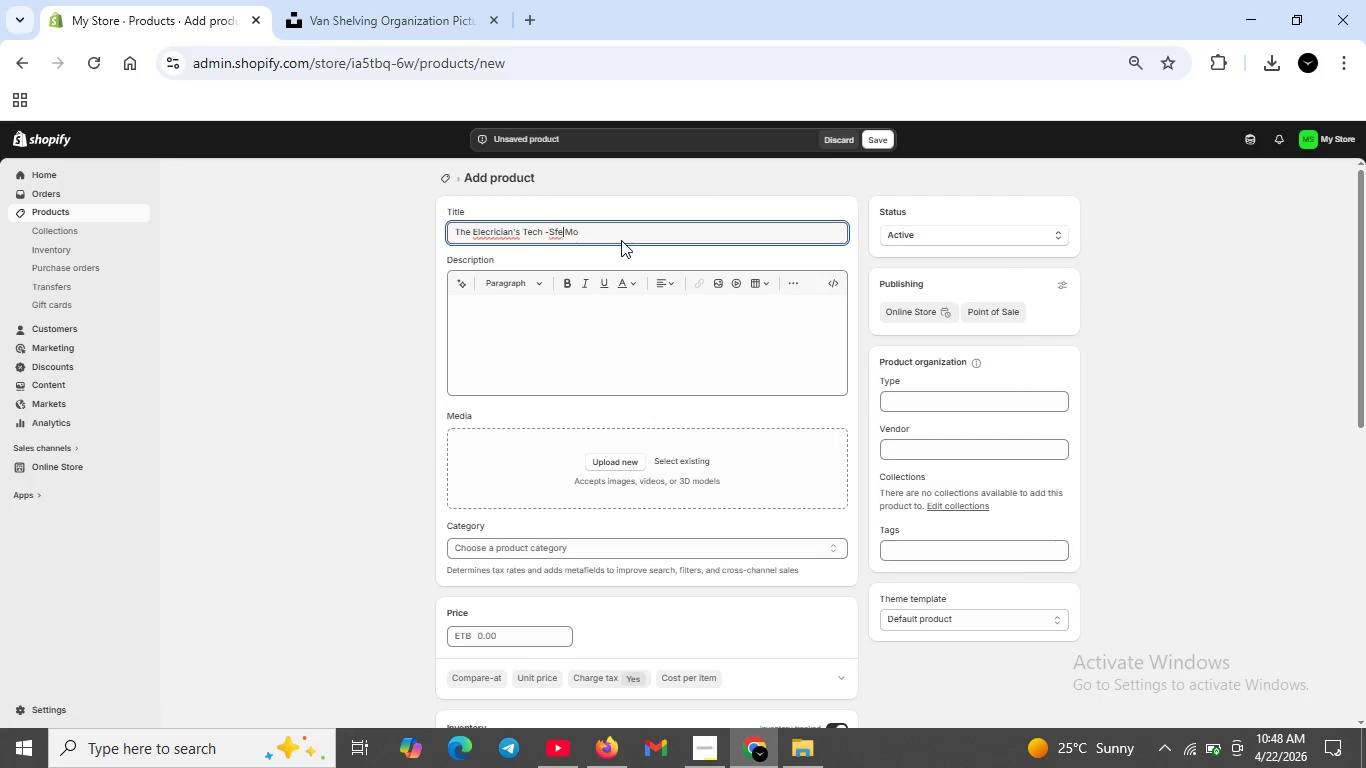 
key(ArrowLeft)
 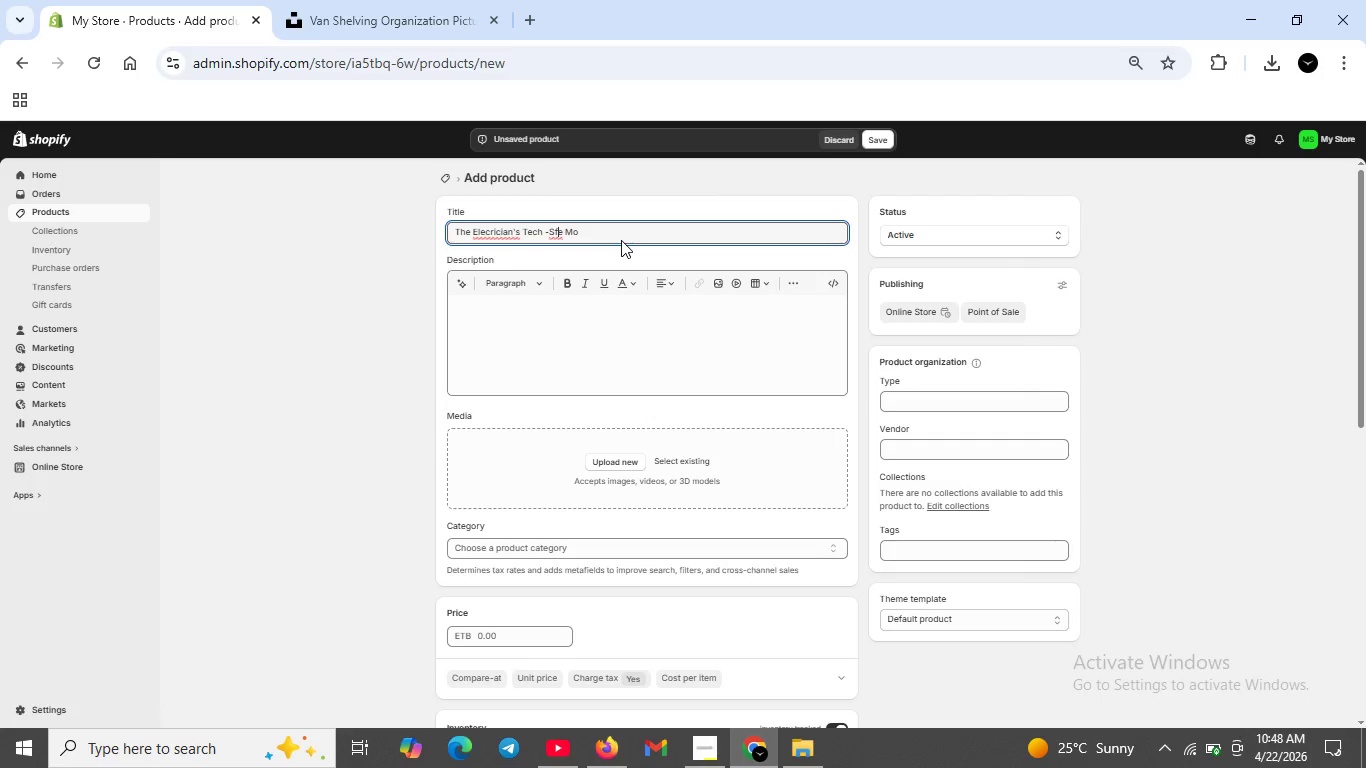 
key(ArrowLeft)
 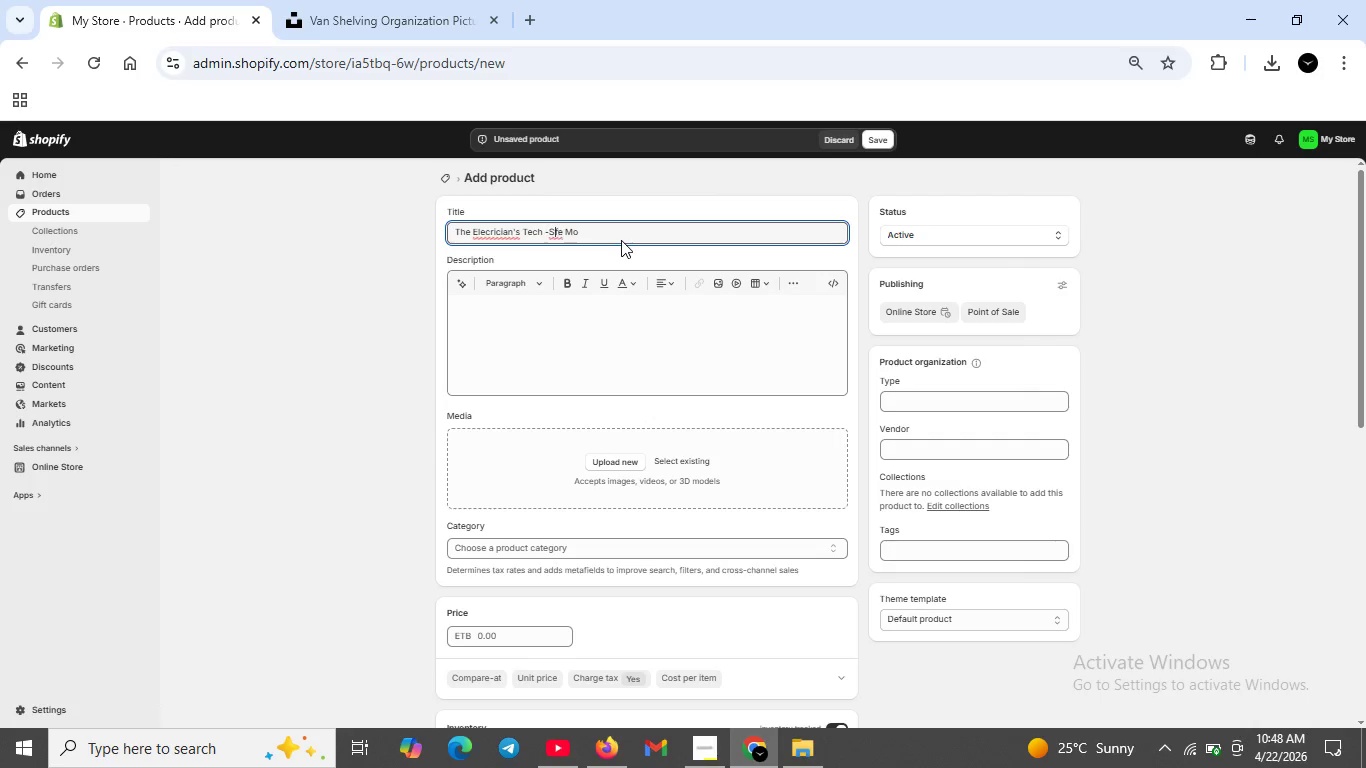 
key(ArrowLeft)
 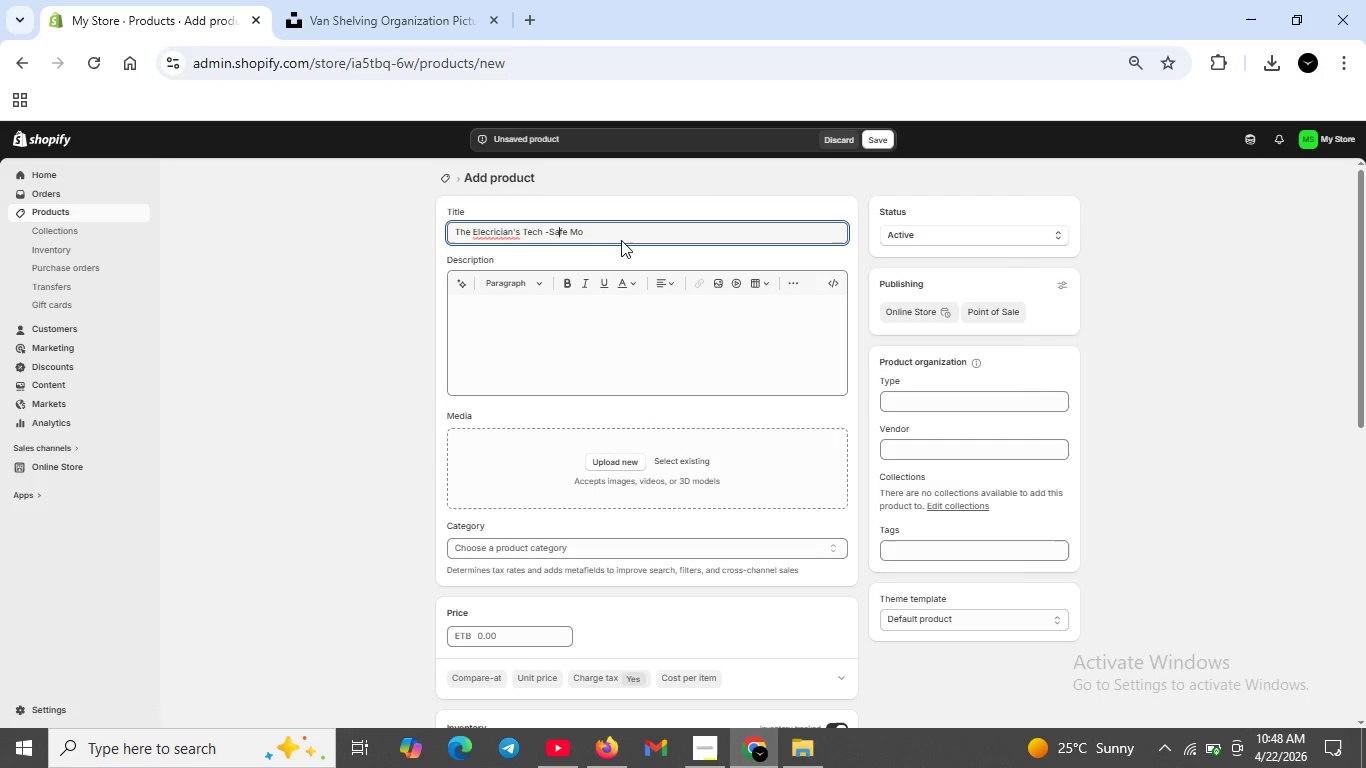 
key(A)
 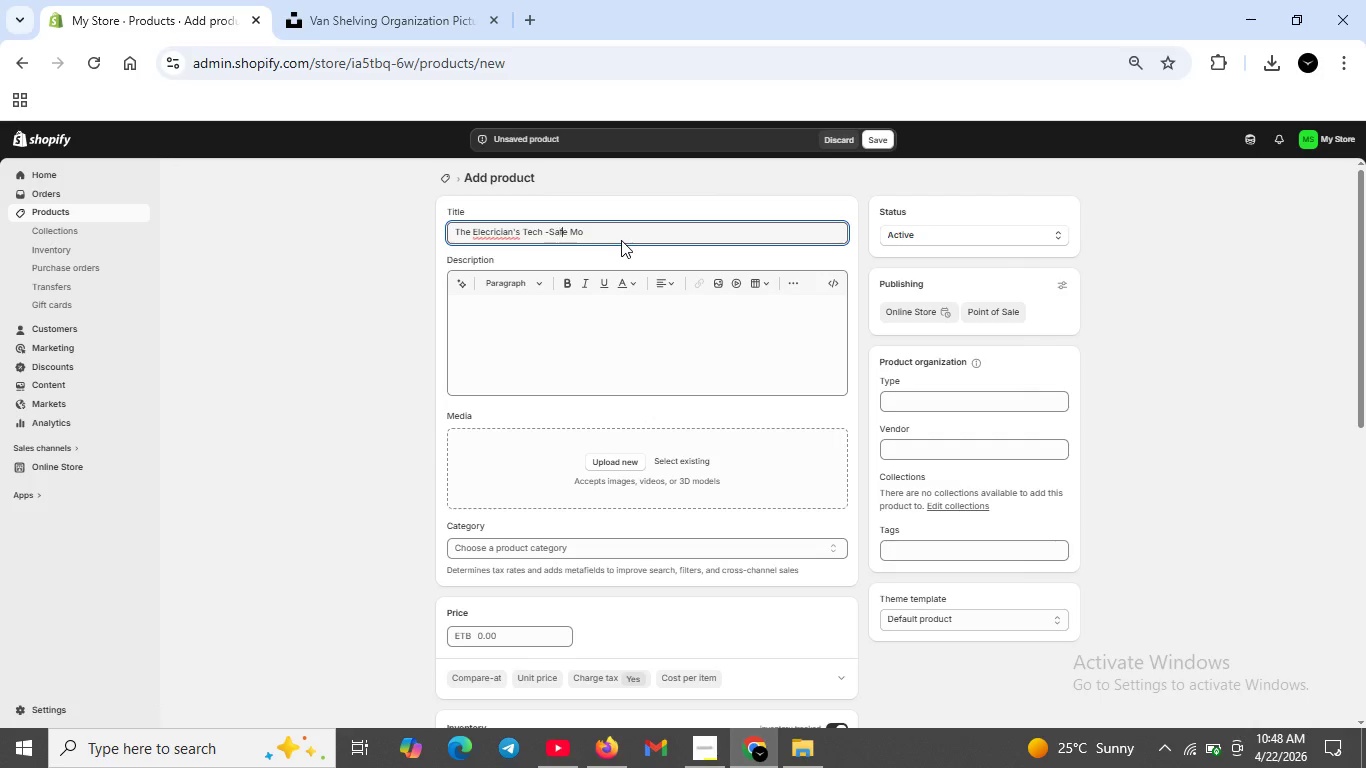 
key(ArrowRight)
 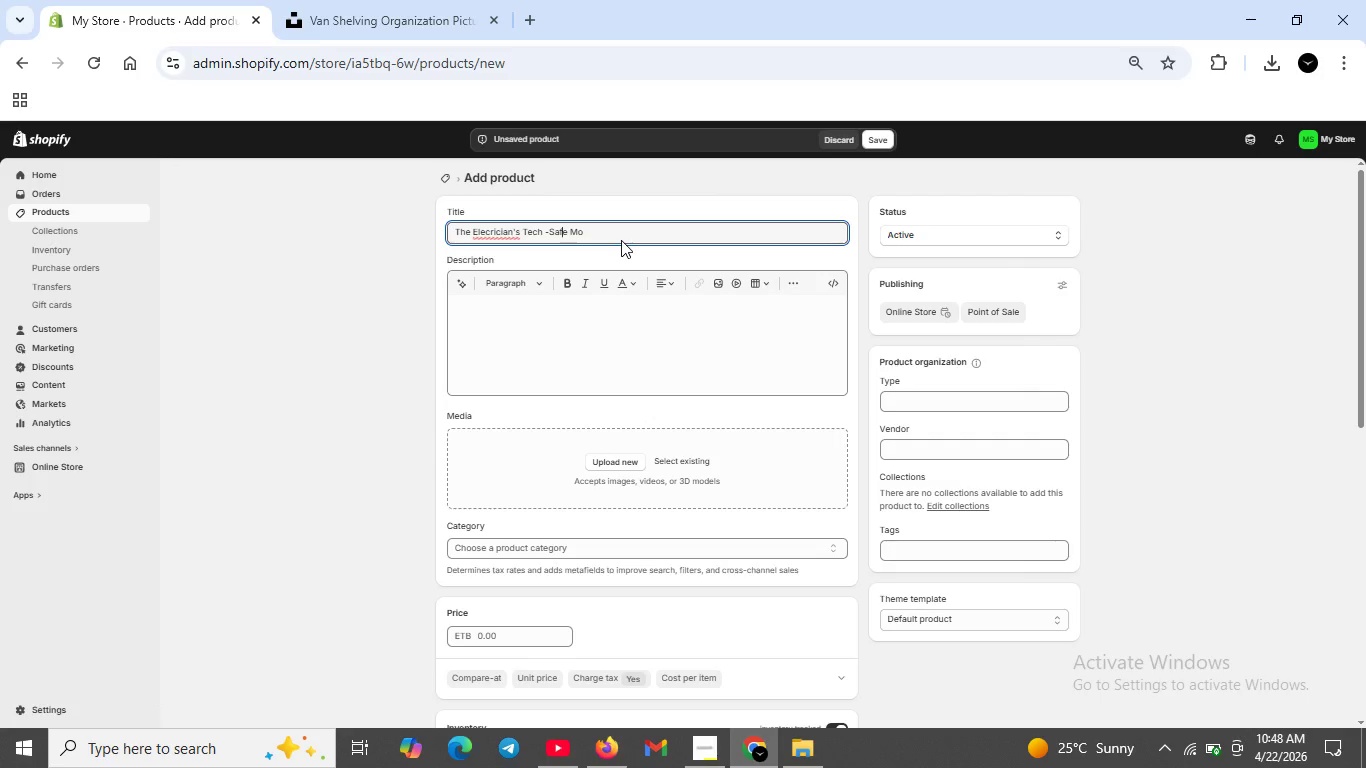 
key(ArrowRight)
 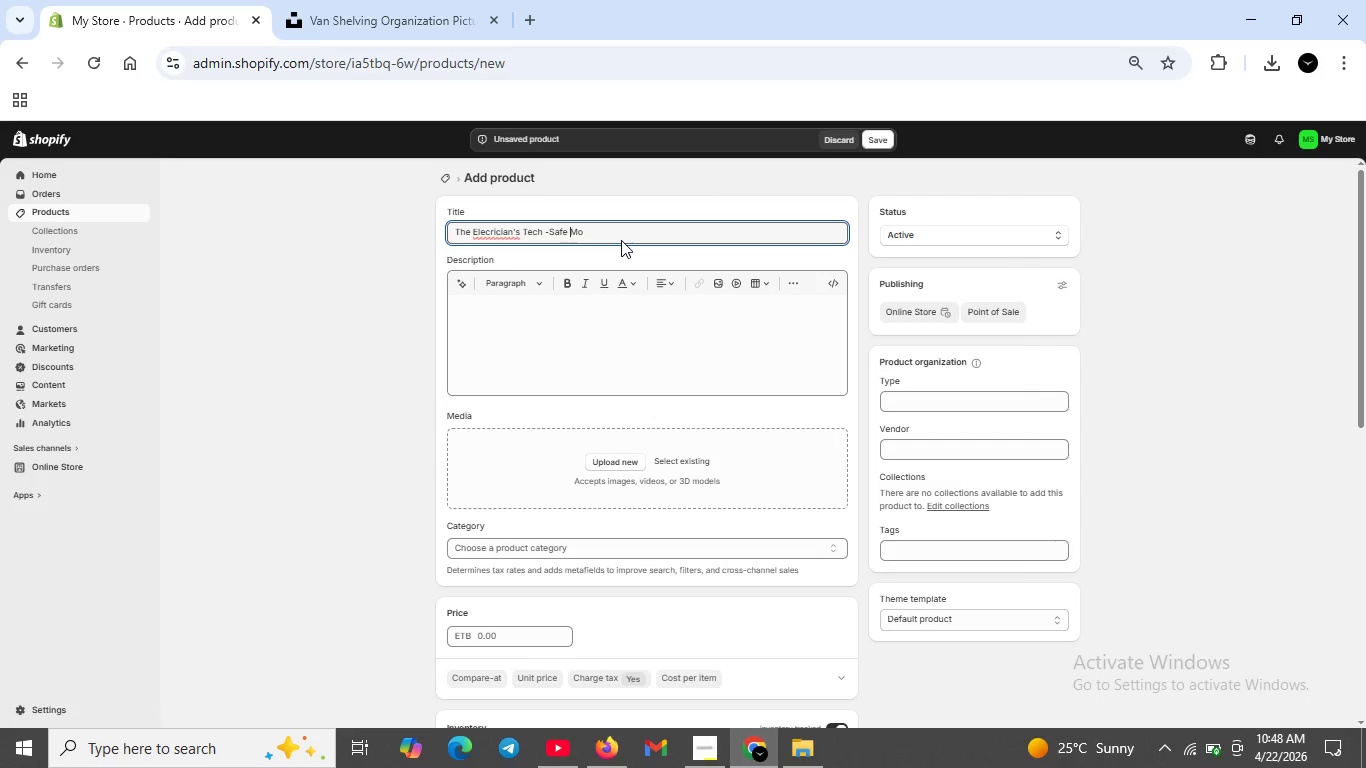 
key(ArrowRight)
 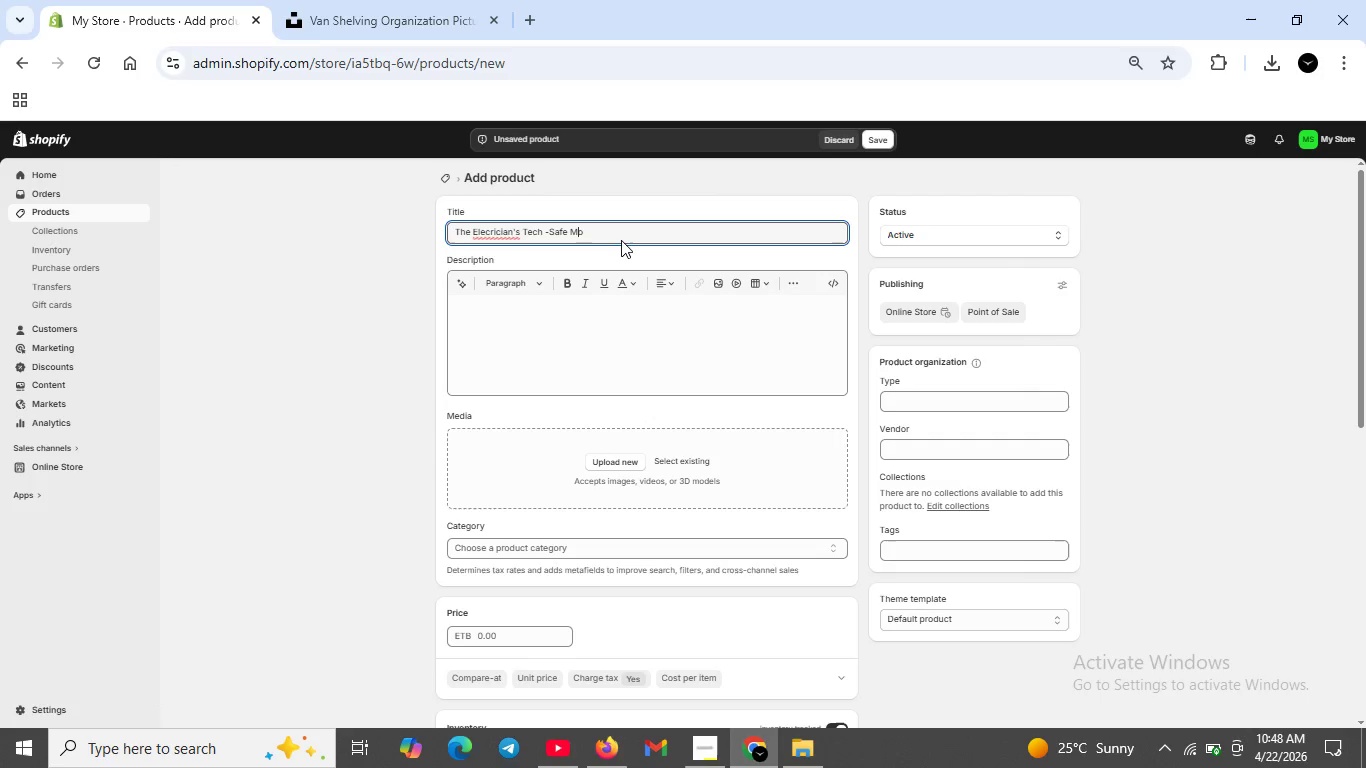 
key(ArrowRight)
 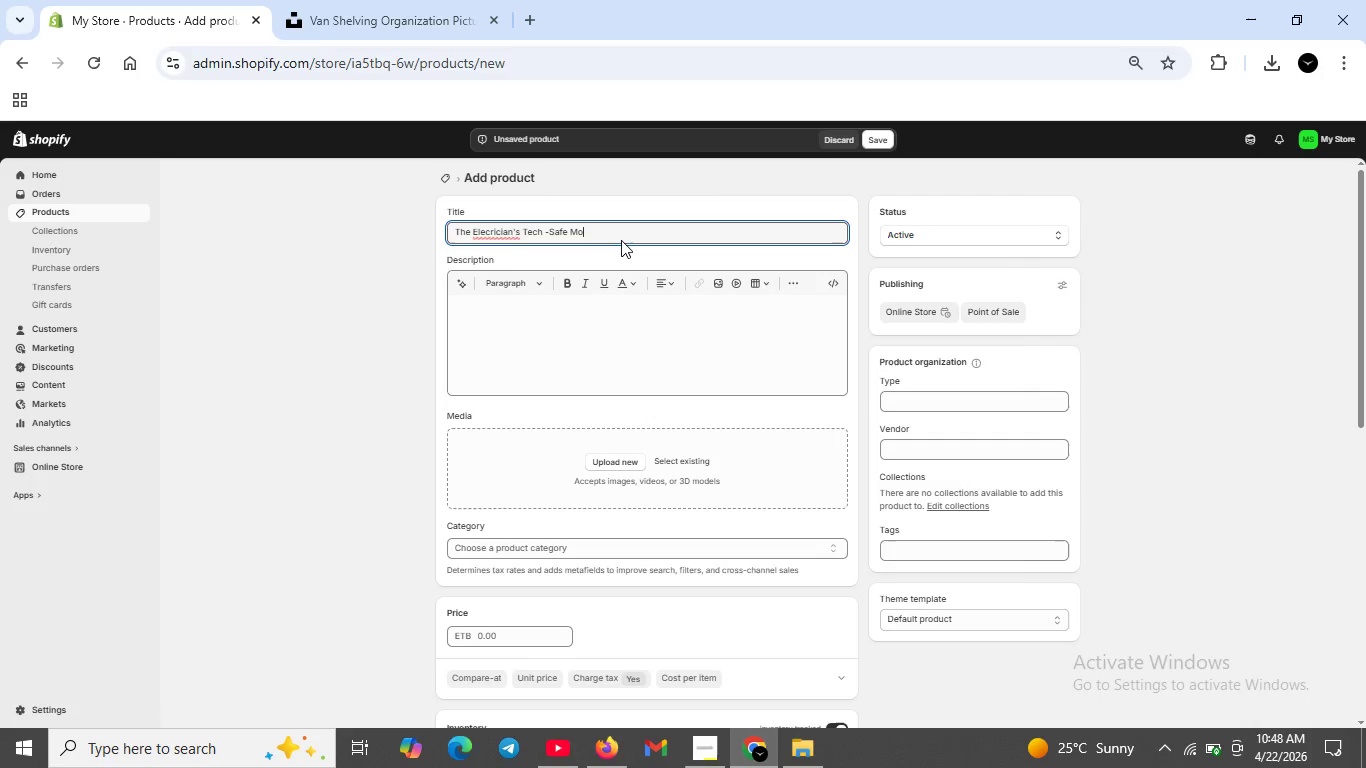 
key(ArrowRight)
 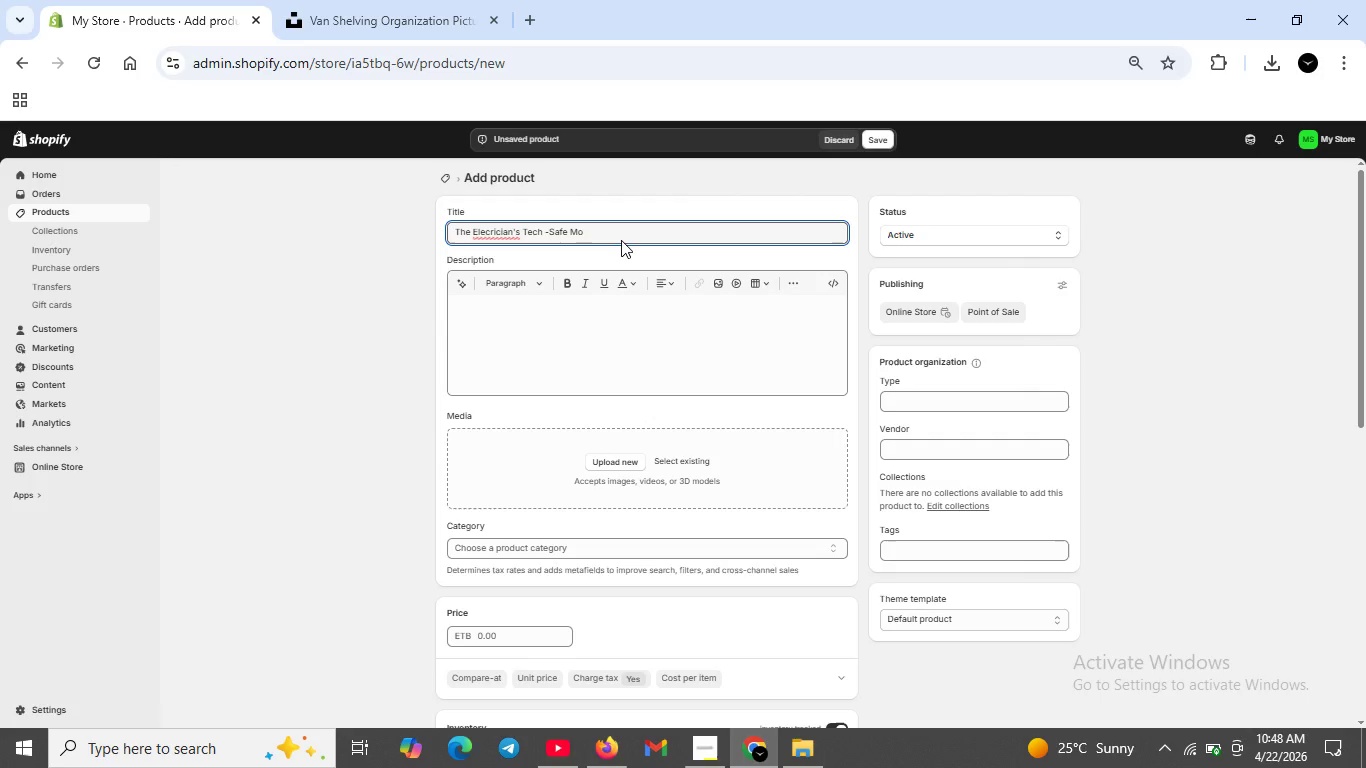 
type(dular Shelvink=gKit)
 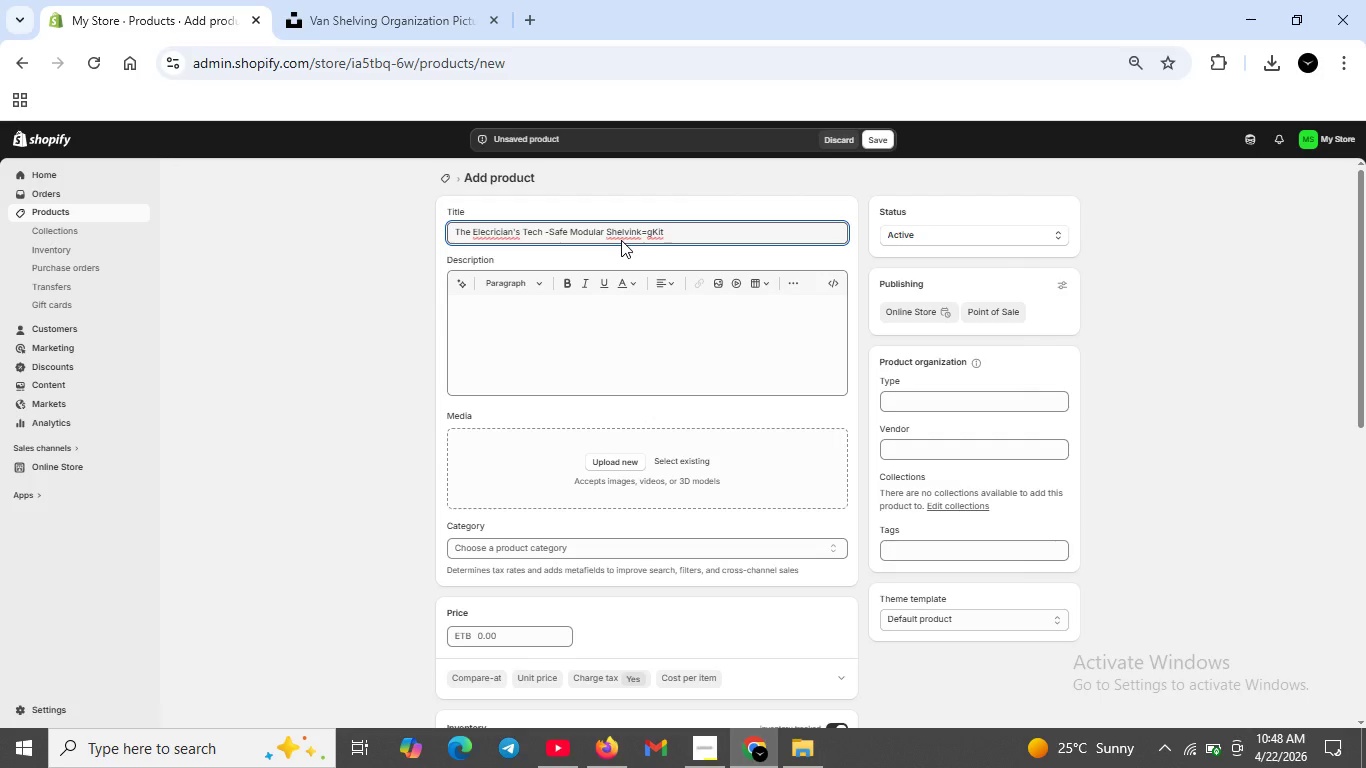 
wait(6.66)
 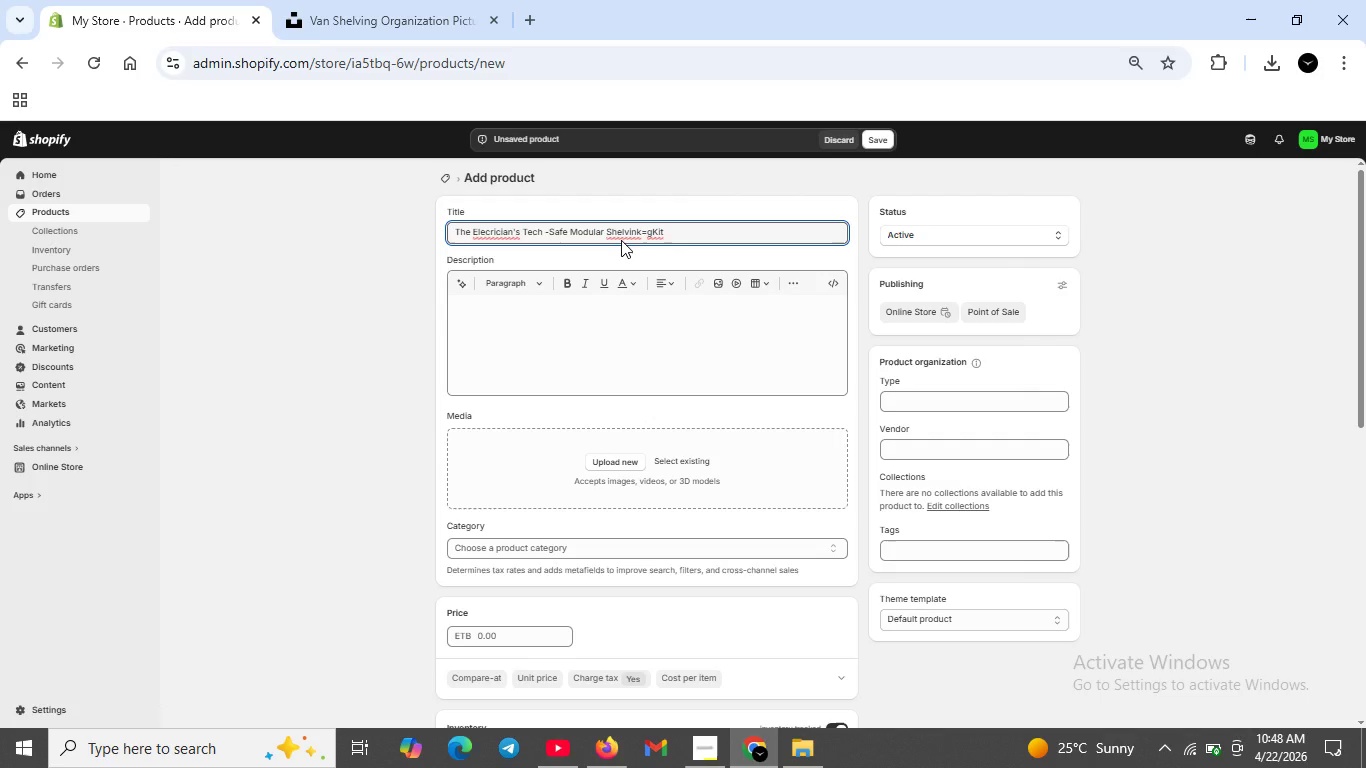 
left_click([490, 228])
 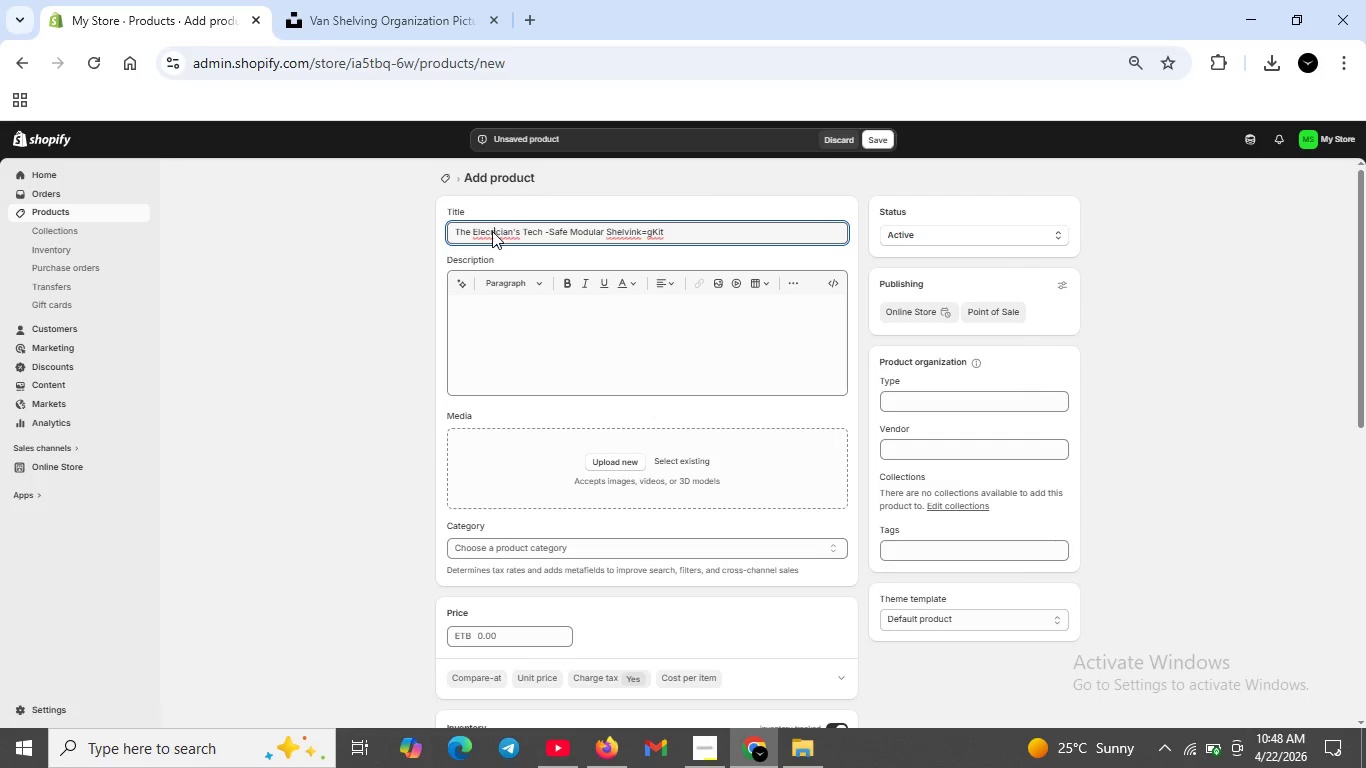 
left_click([492, 231])
 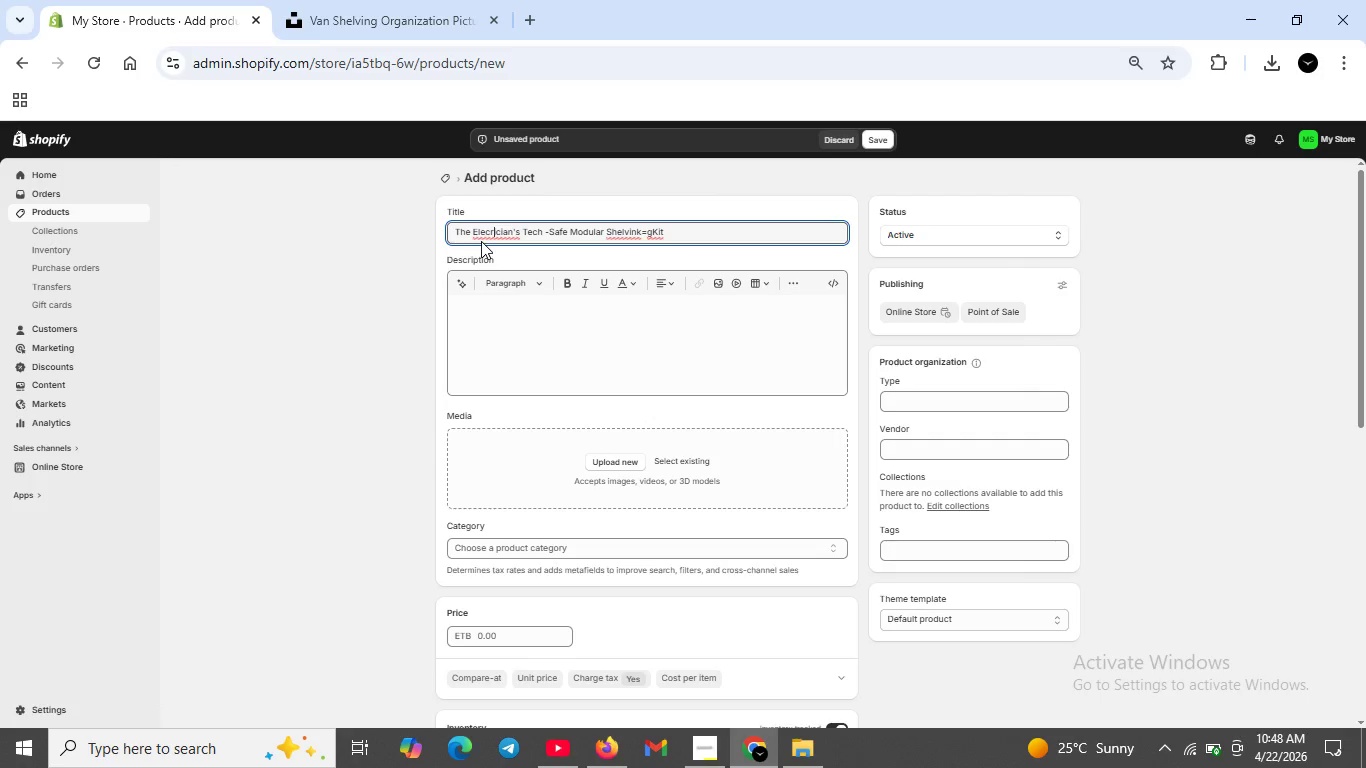 
key(Backspace)
type(tr)
 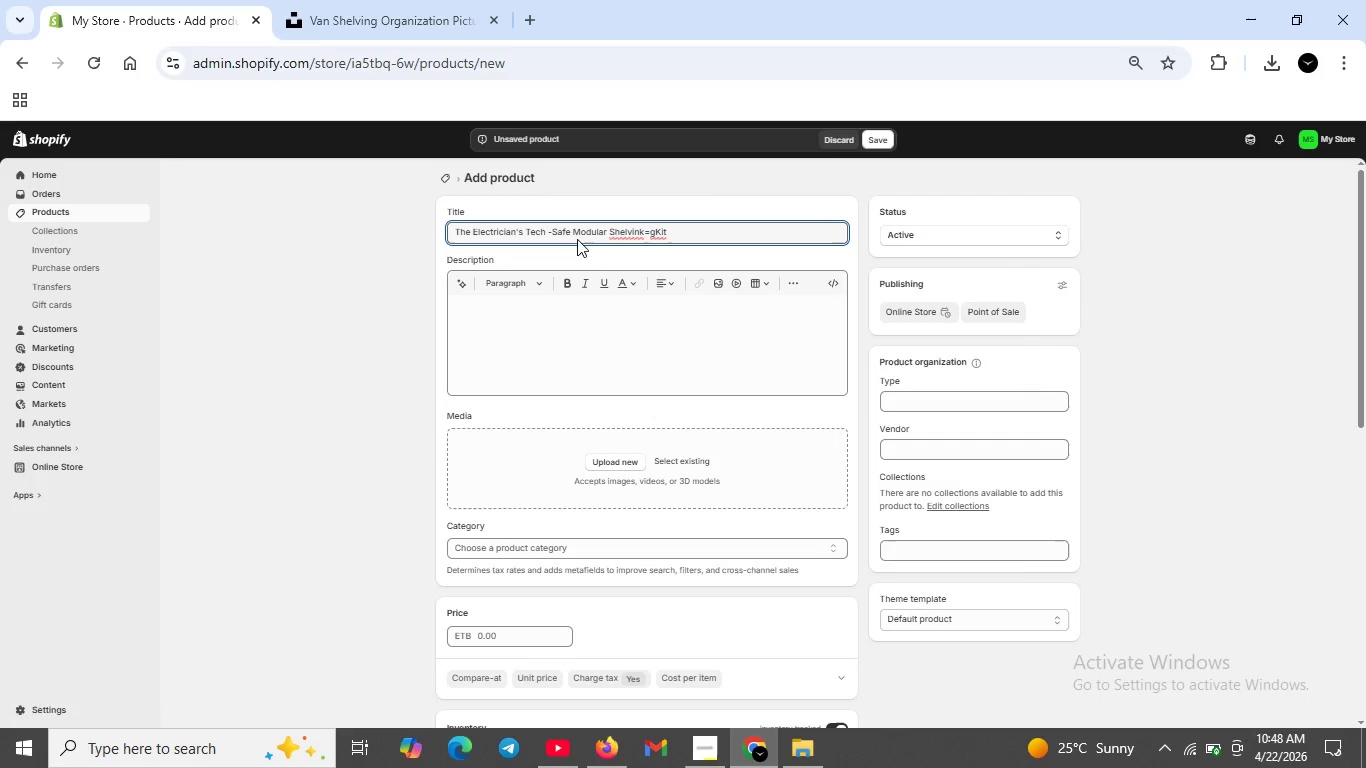 
left_click([632, 228])
 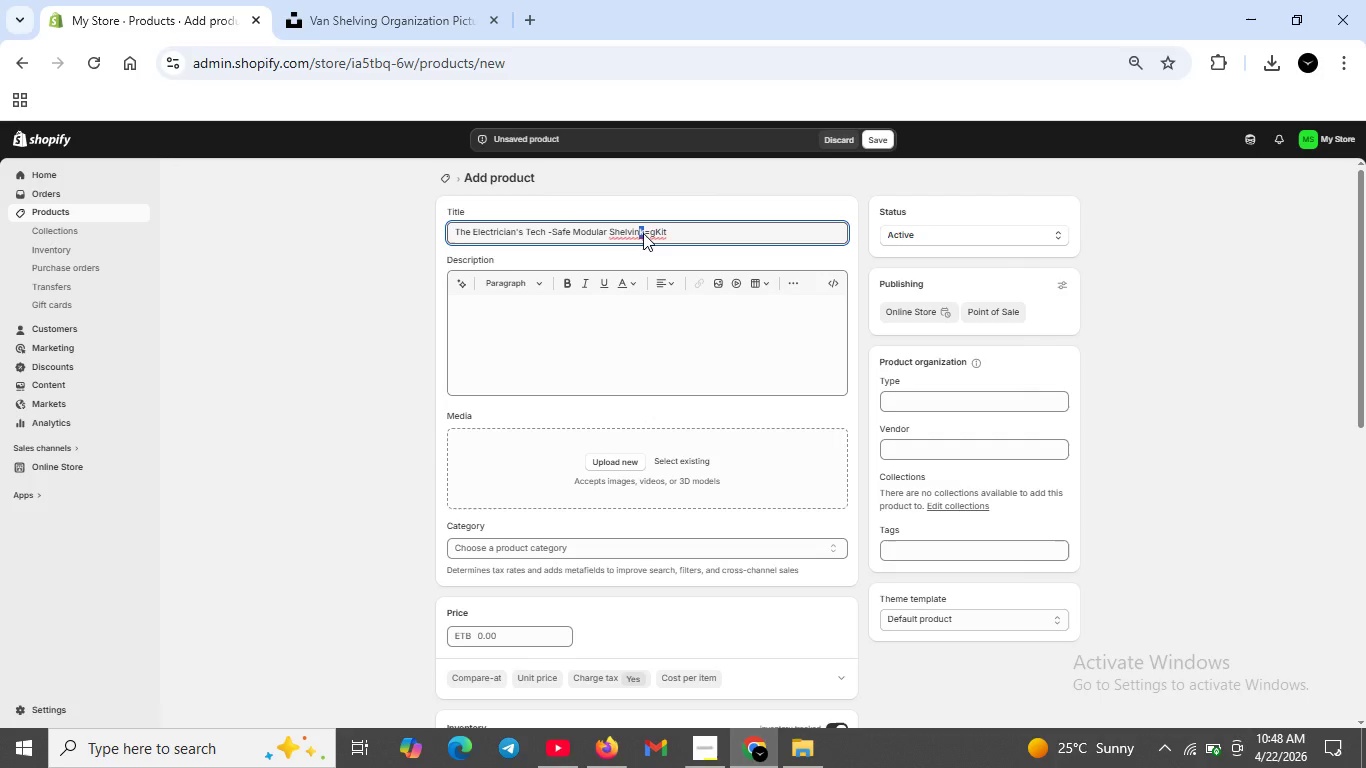 
key(Backspace)
key(Backspace)
key(Backspace)
type(ing )
 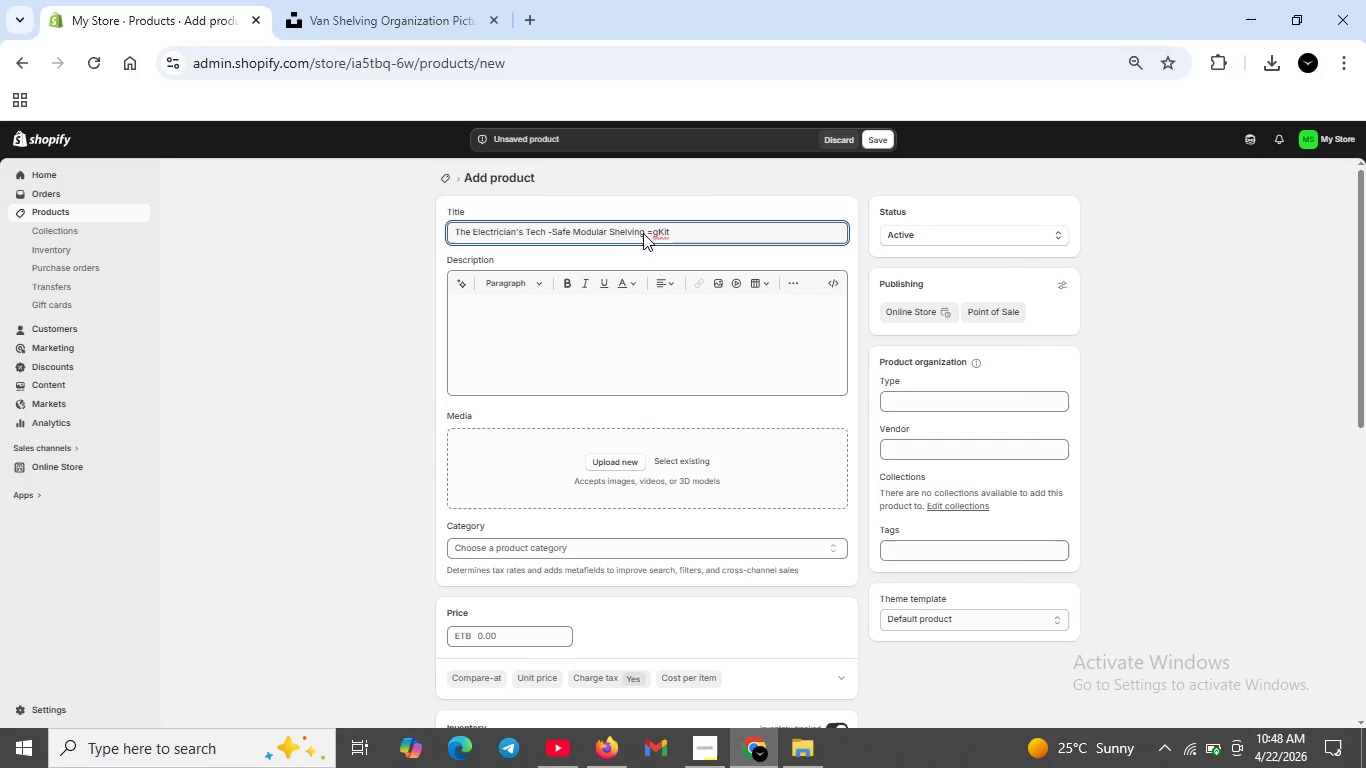 
key(ArrowRight)
 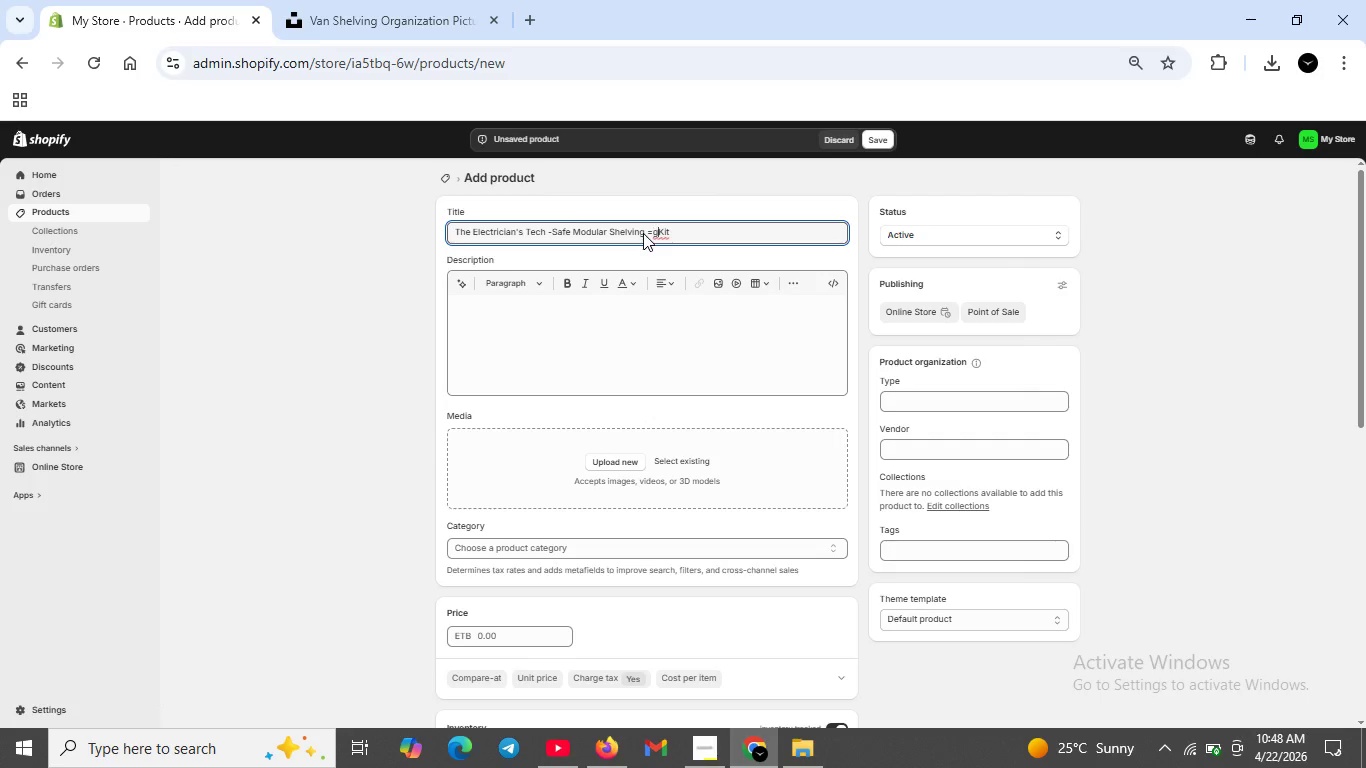 
key(ArrowRight)
 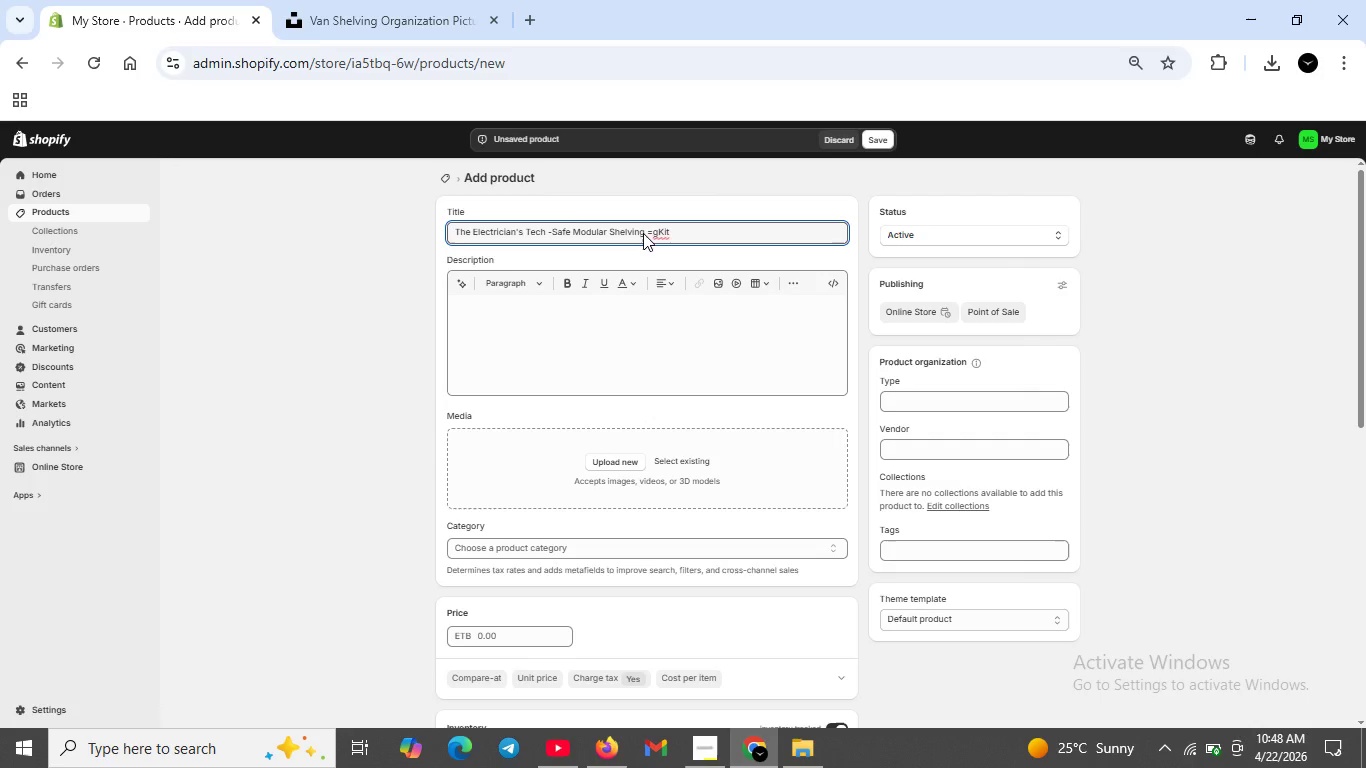 
key(Backspace)
 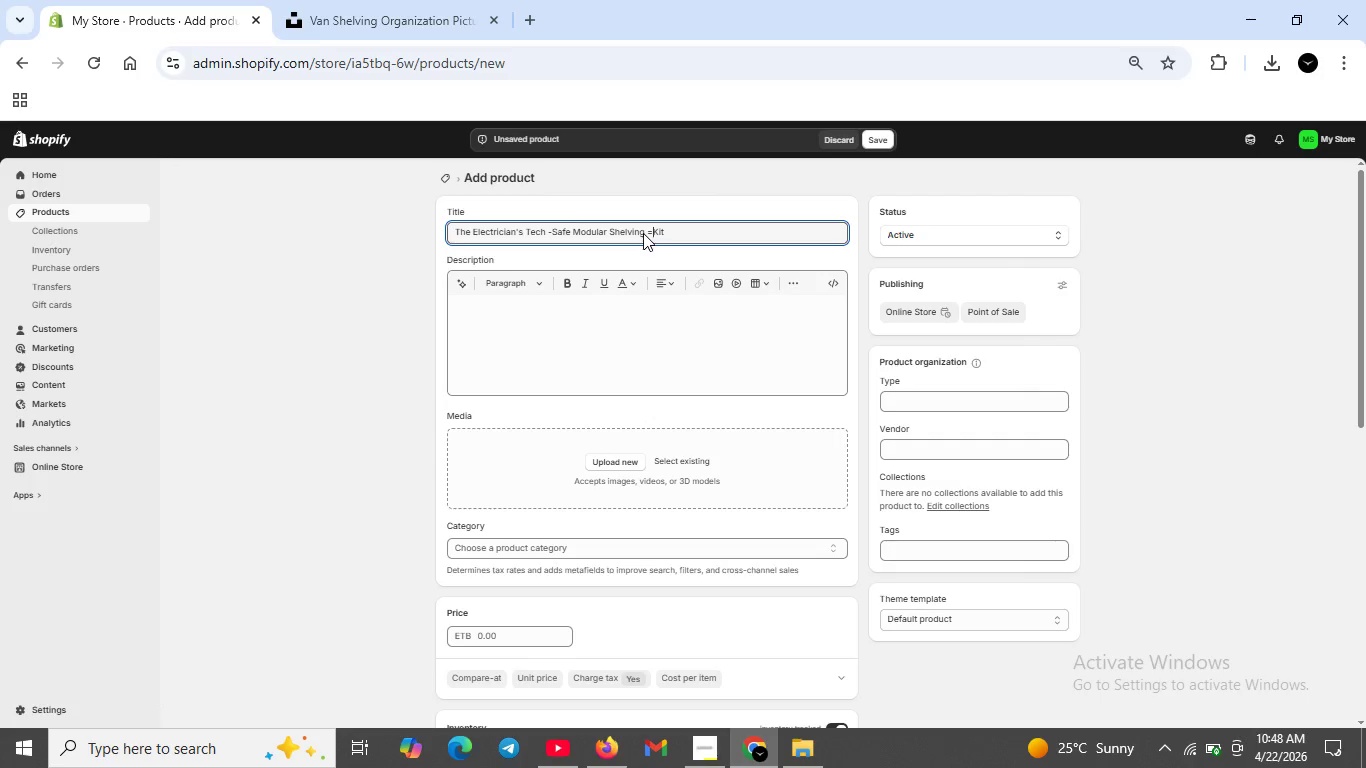 
key(Backspace)
 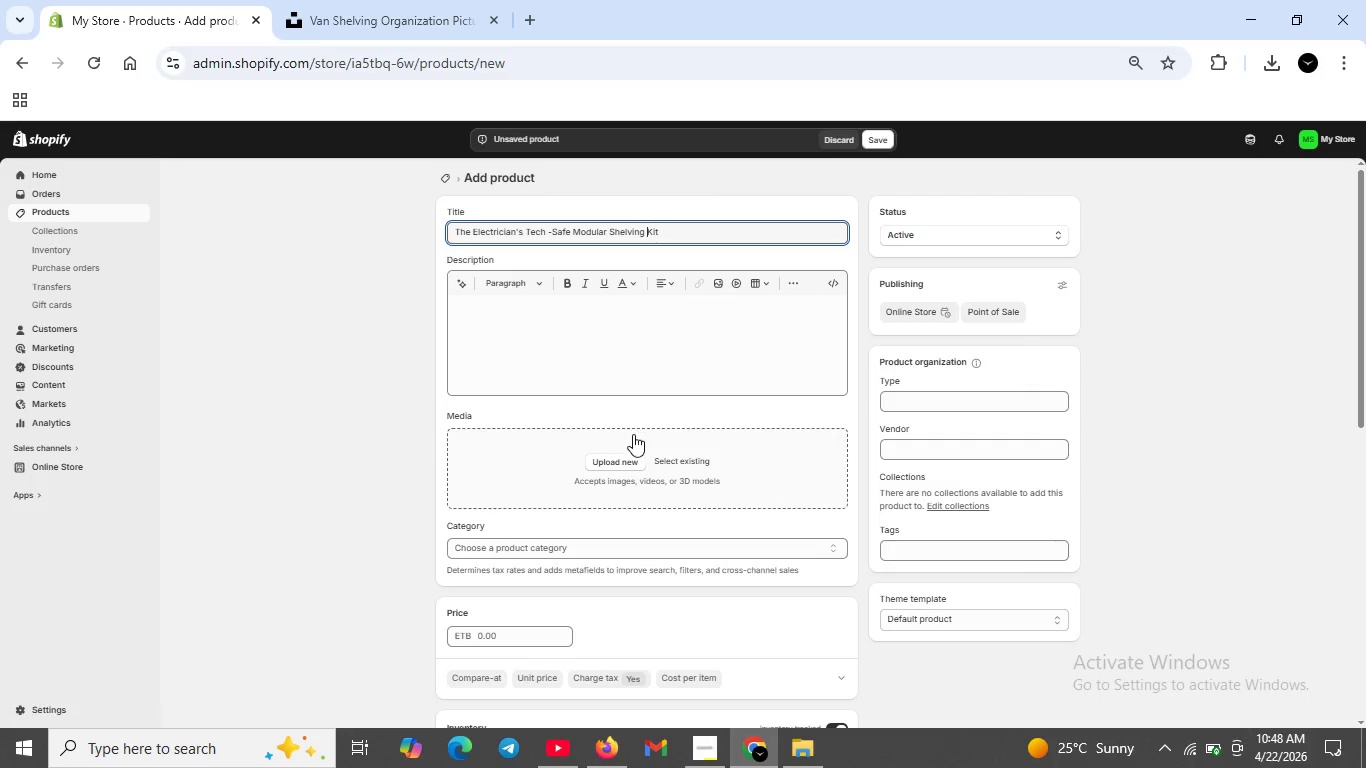 
wait(21.16)
 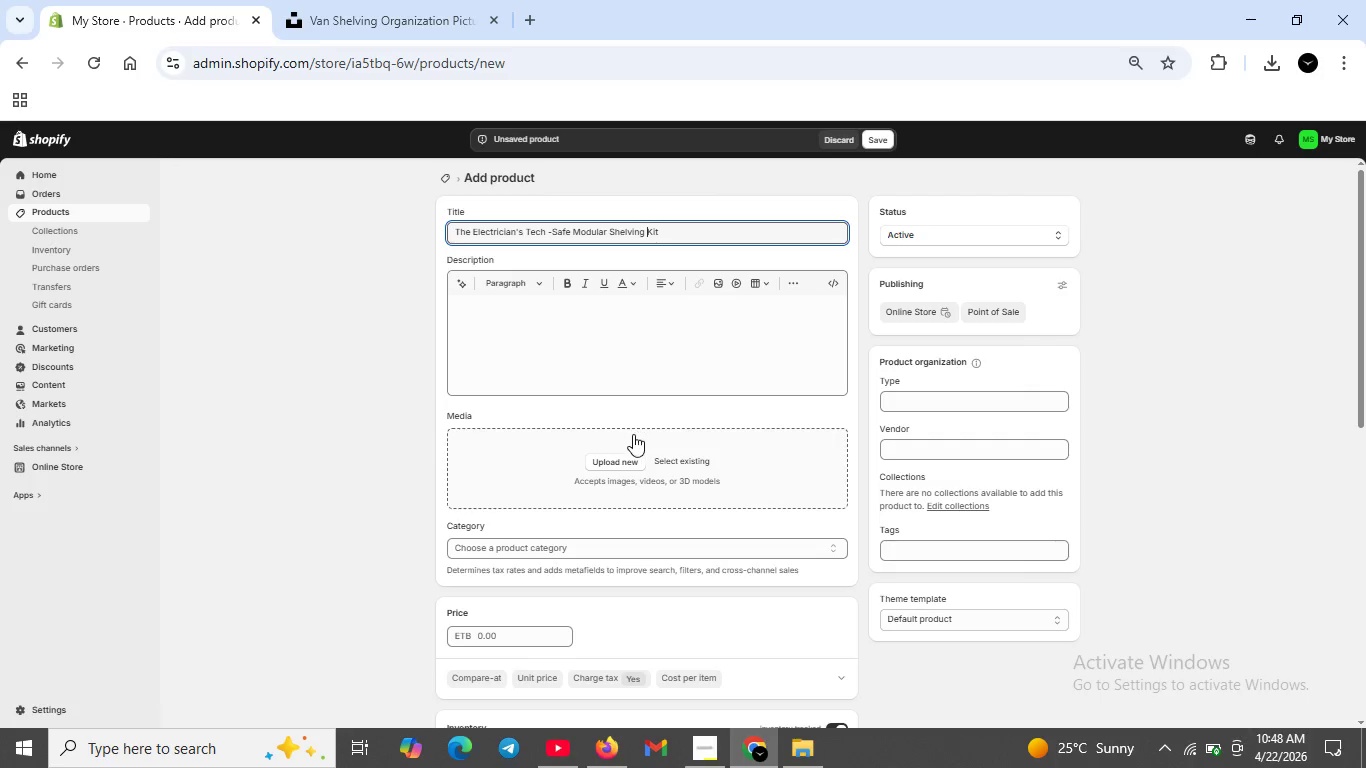 
double_click([465, 635])
 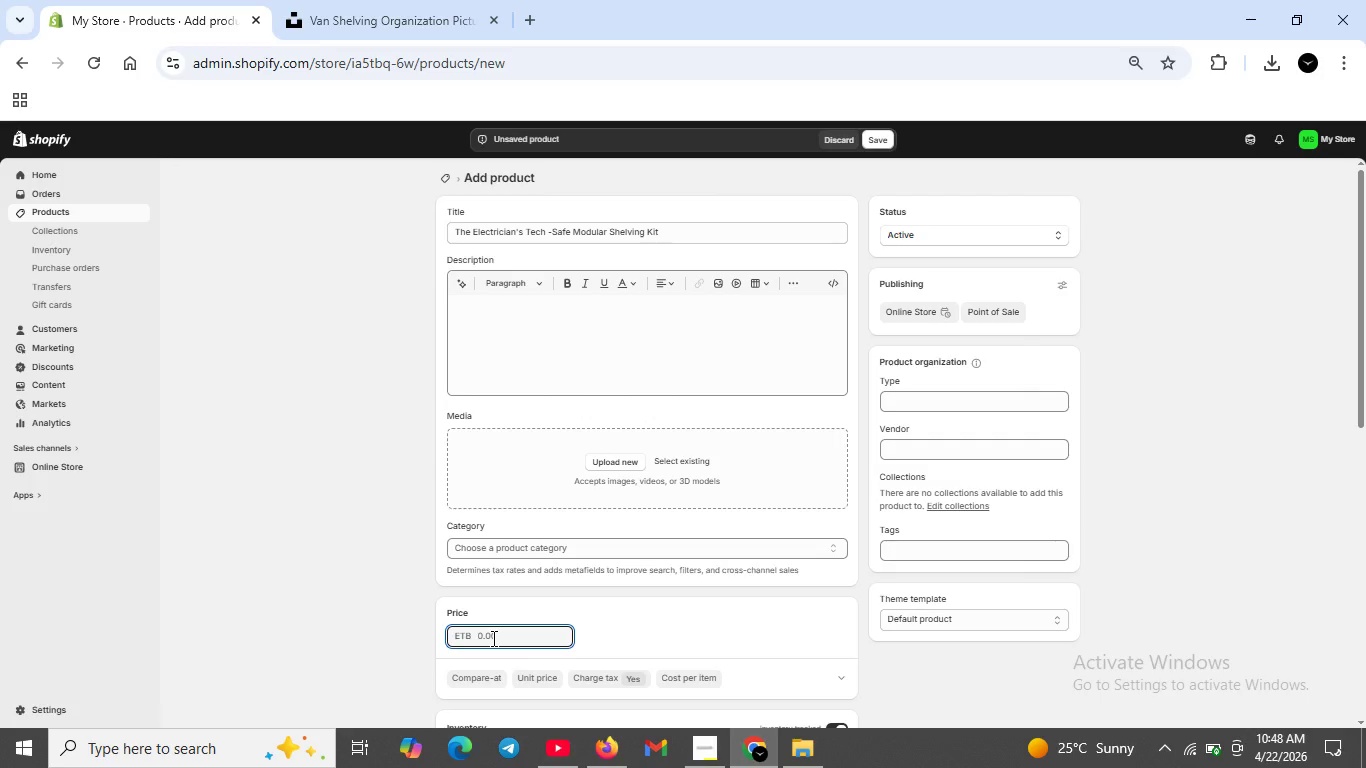 
type(1199)
 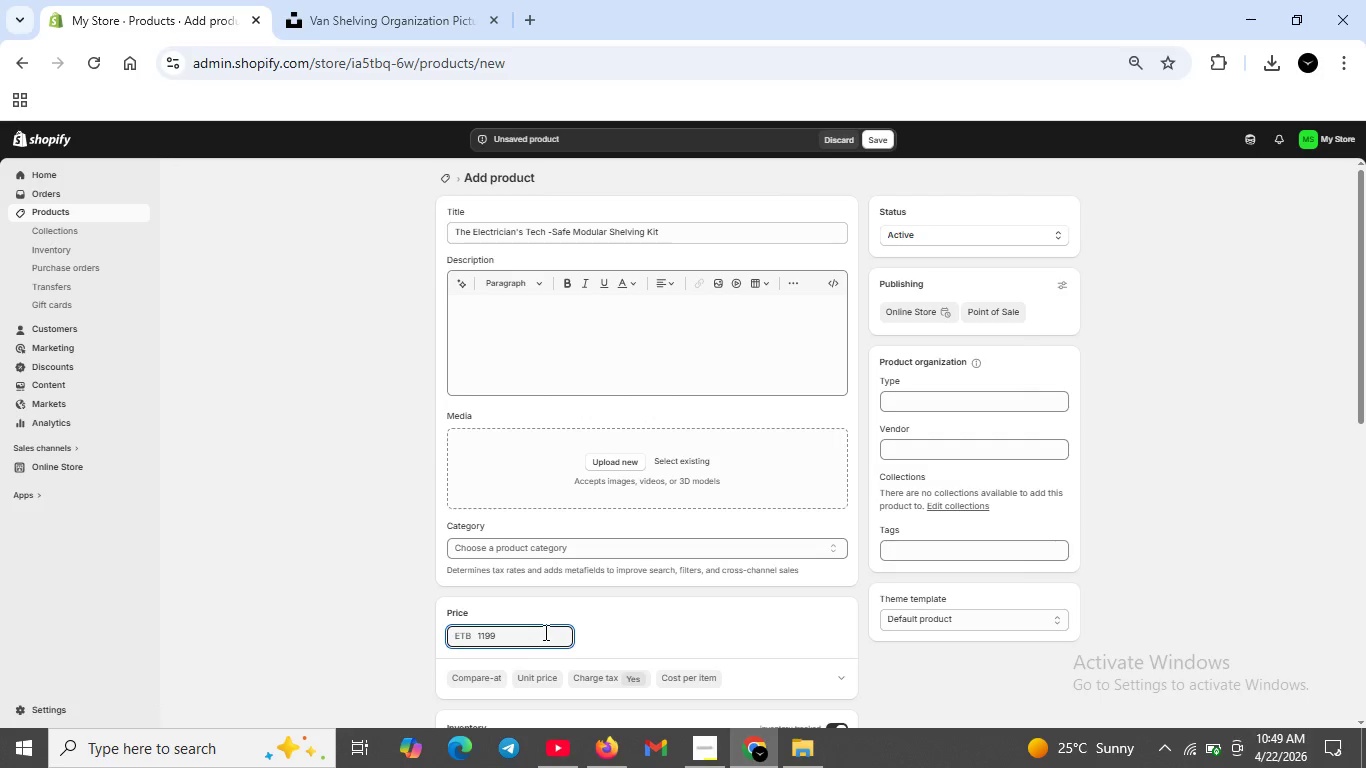 
wait(13.06)
 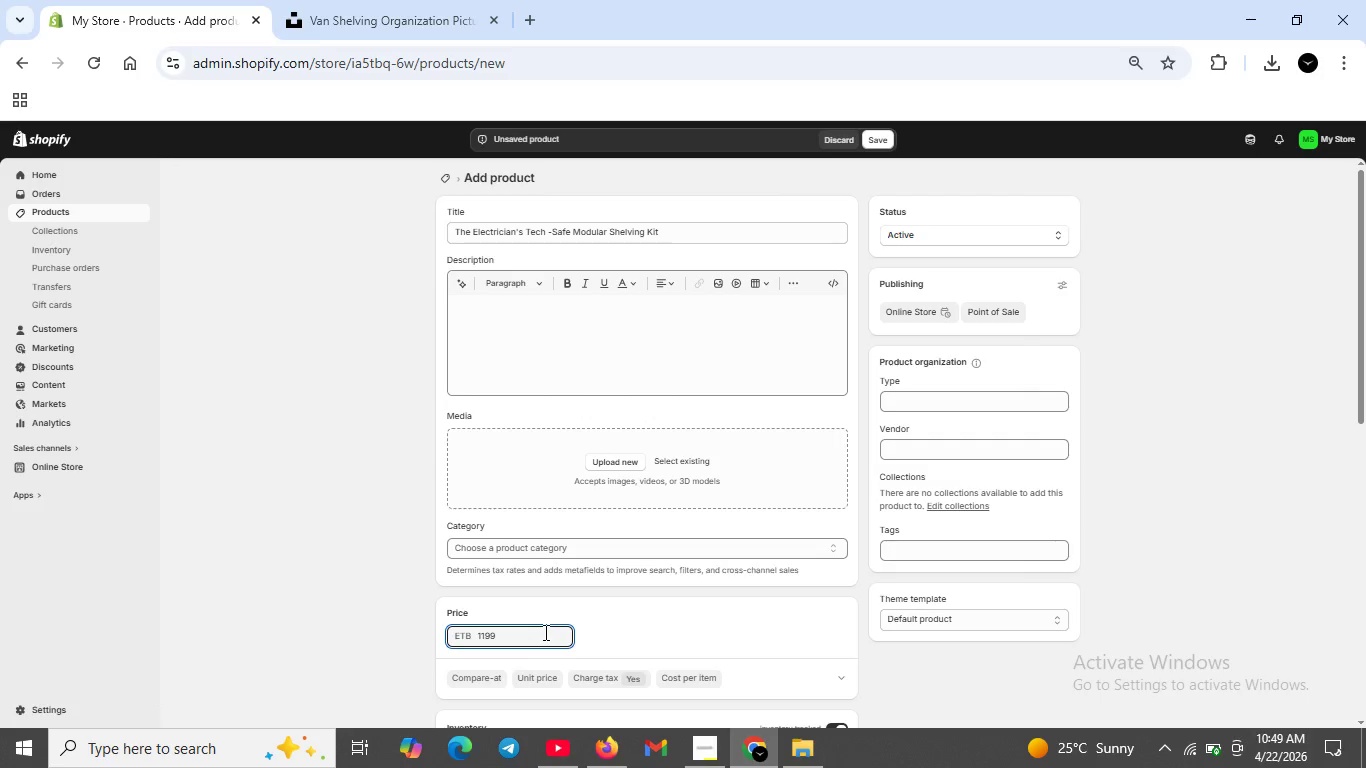 
type(Designed for electrivian who need secure ,organaised torage foe)
key(Backspace)
type(r sensetive toold)
key(Backspace)
type(s nd spp)
key(Backspace)
type(ools.ESD -safe bins and)
 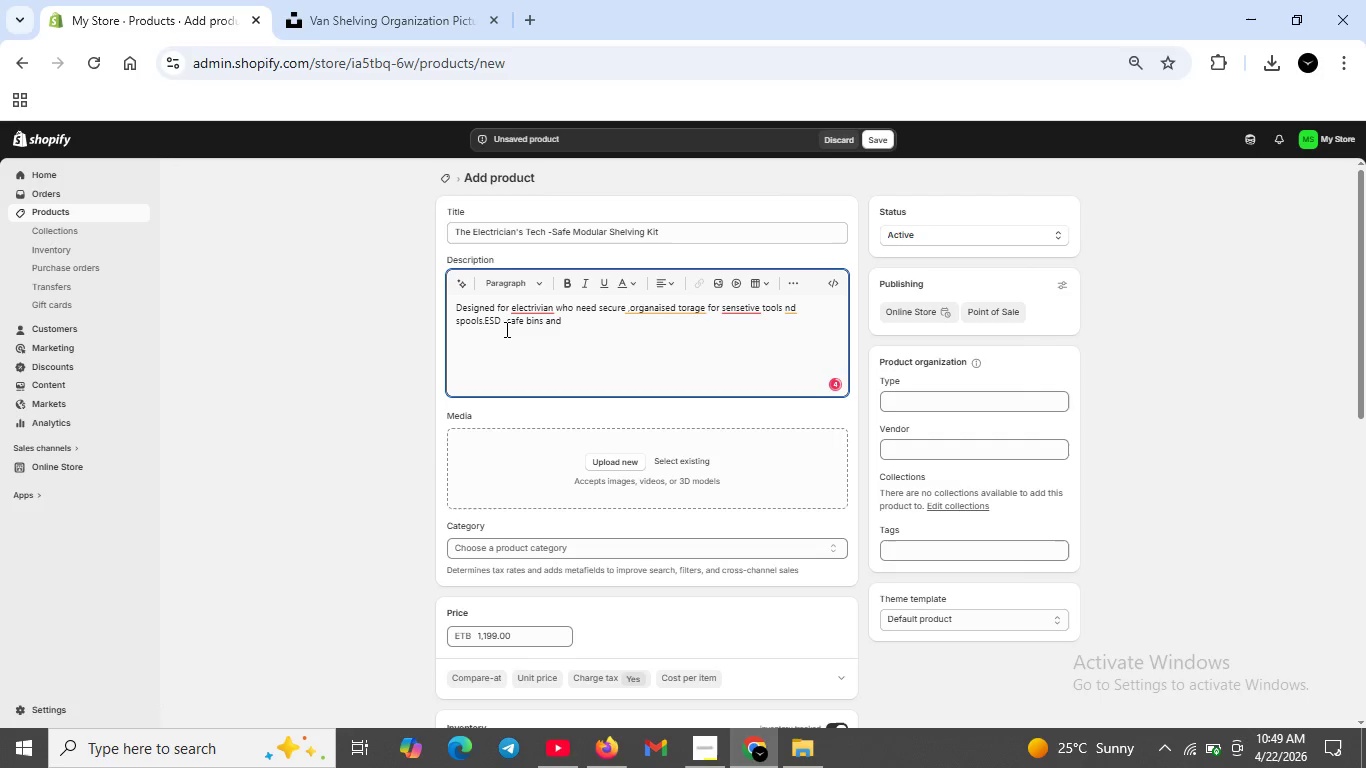 
wait(9.16)
 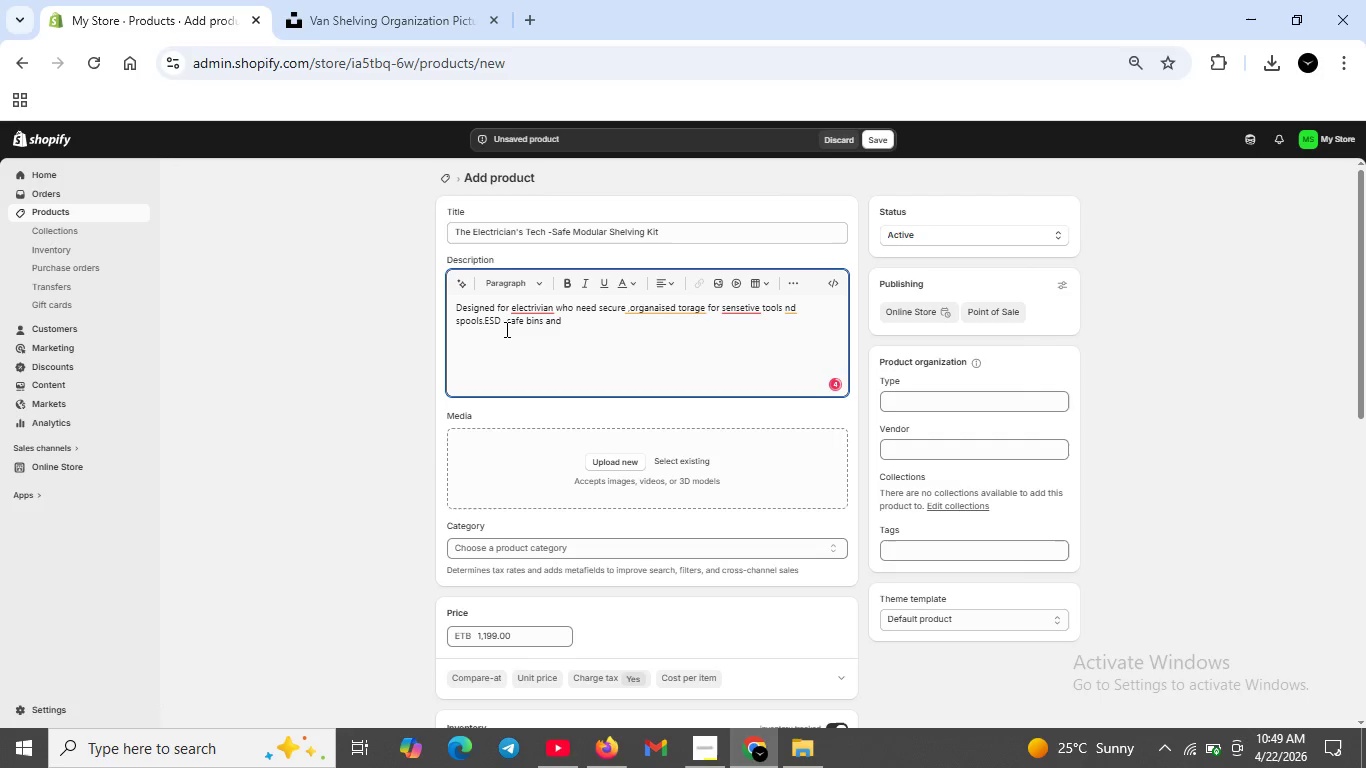 
type( lockable f)
key(Backspace)
type(drawers)
 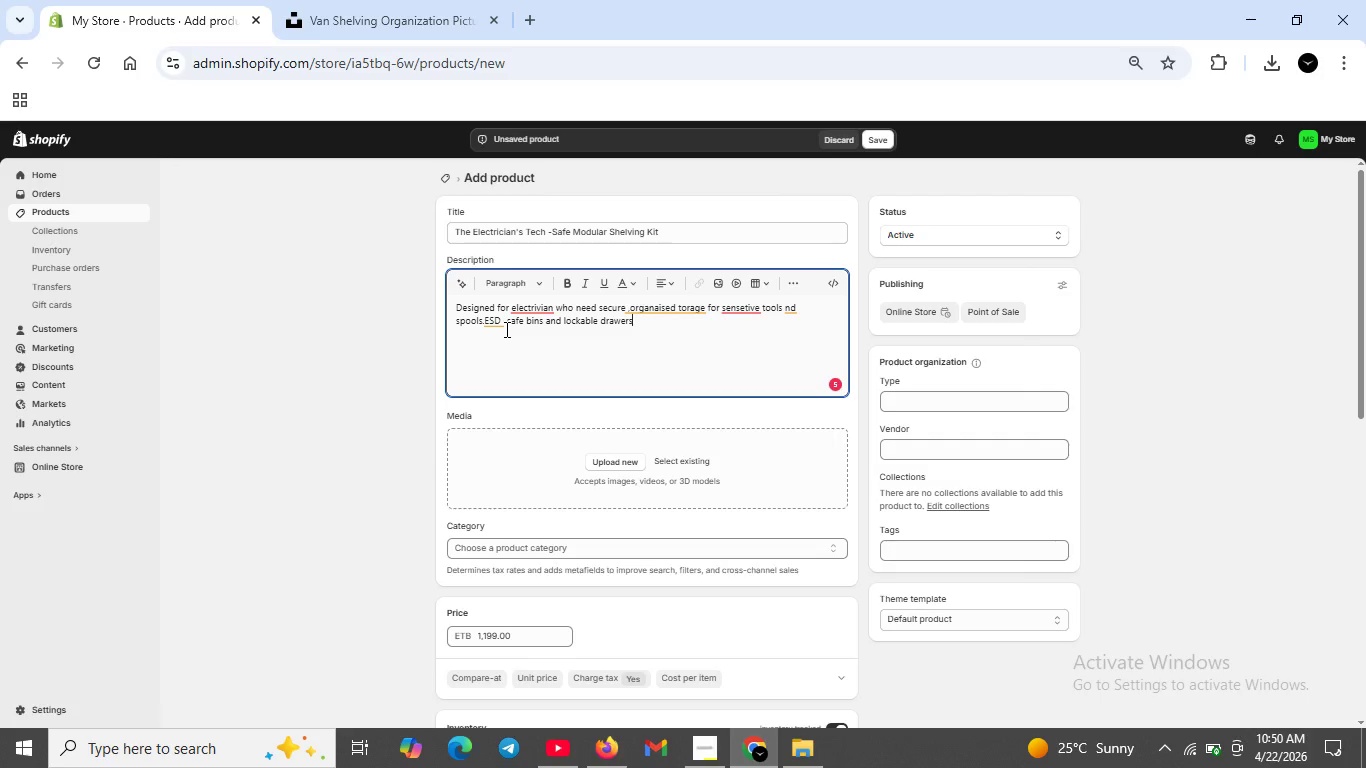 
wait(26.44)
 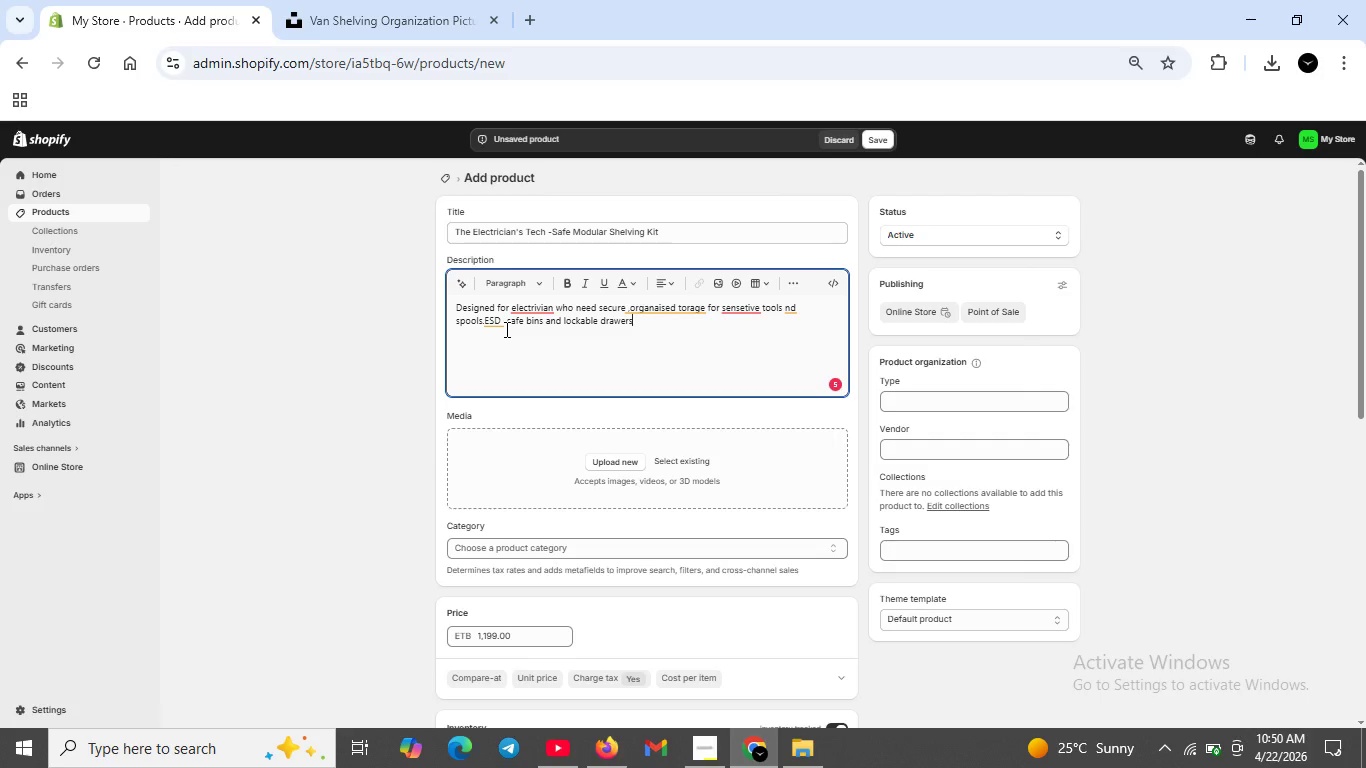 
left_click([525, 303])
 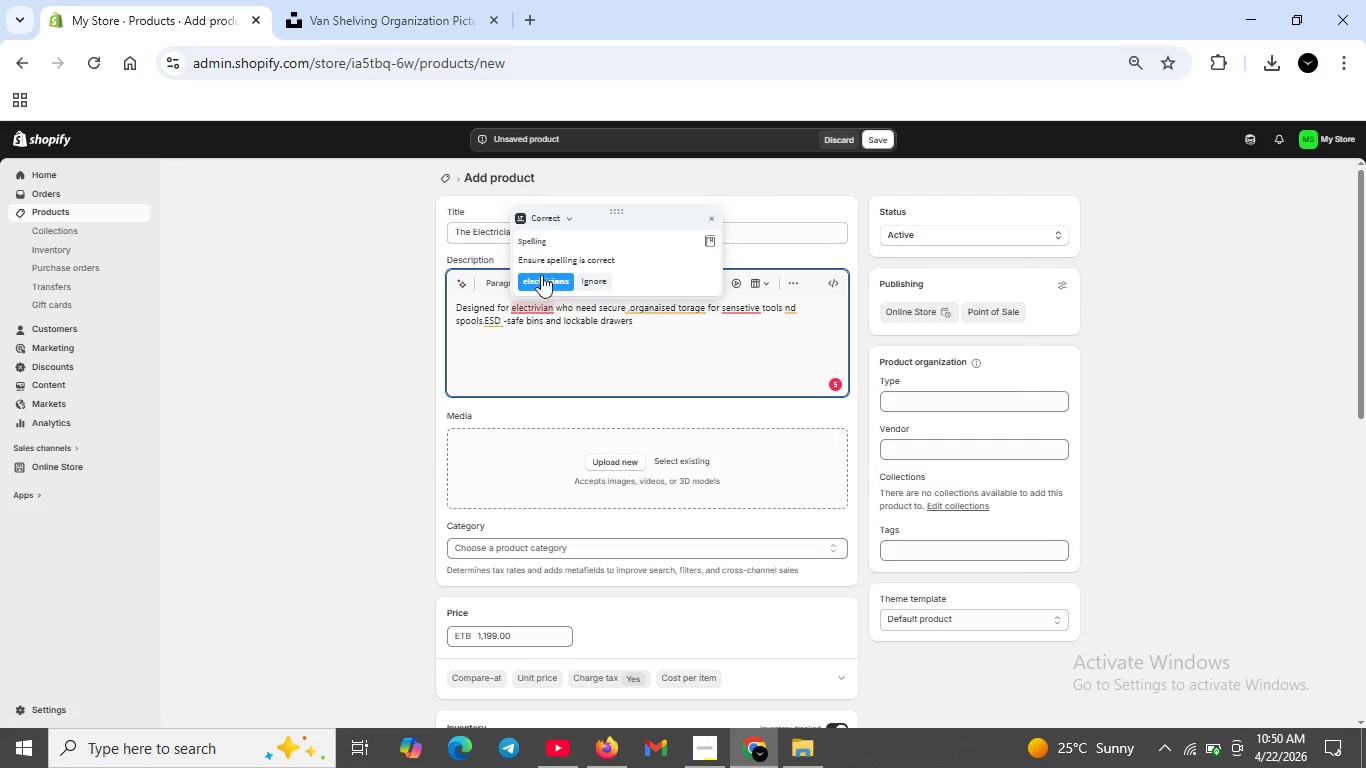 
left_click([540, 275])
 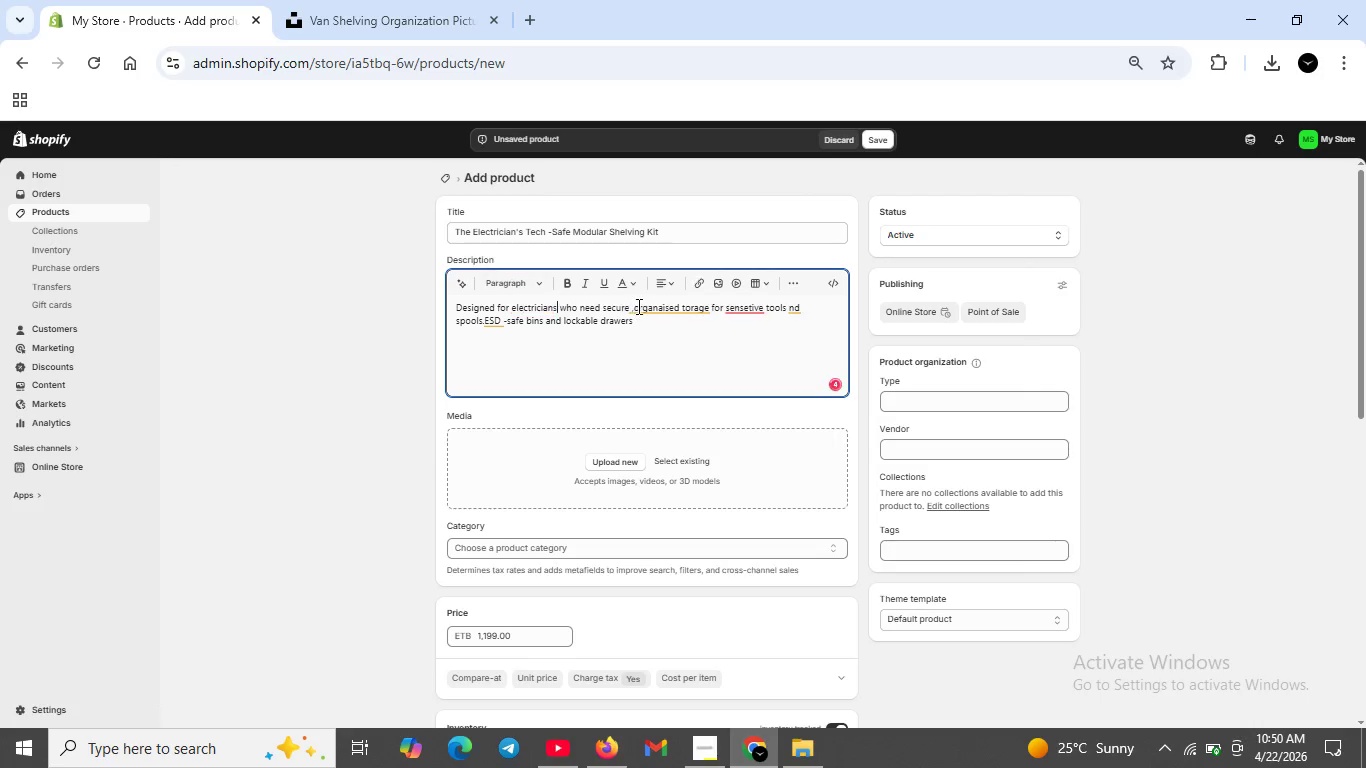 
left_click([637, 306])
 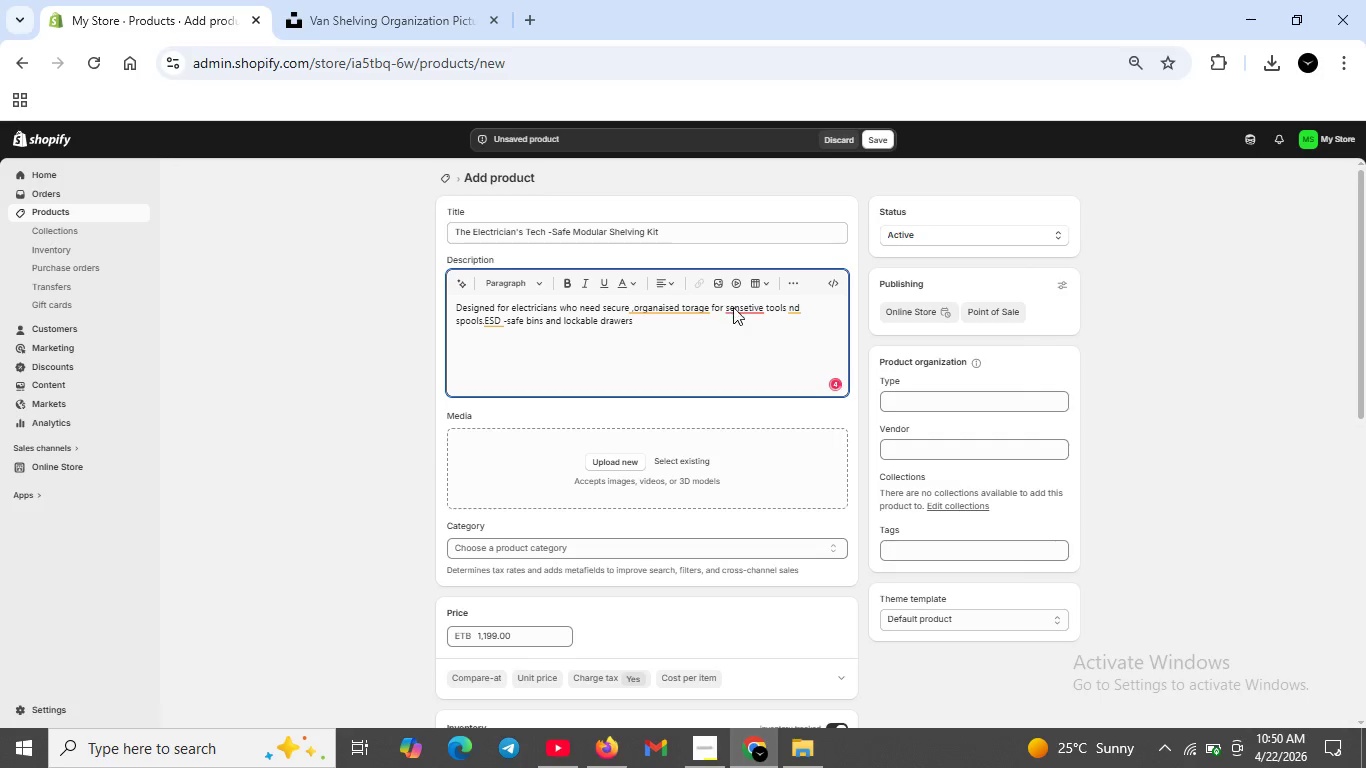 
left_click([748, 309])
 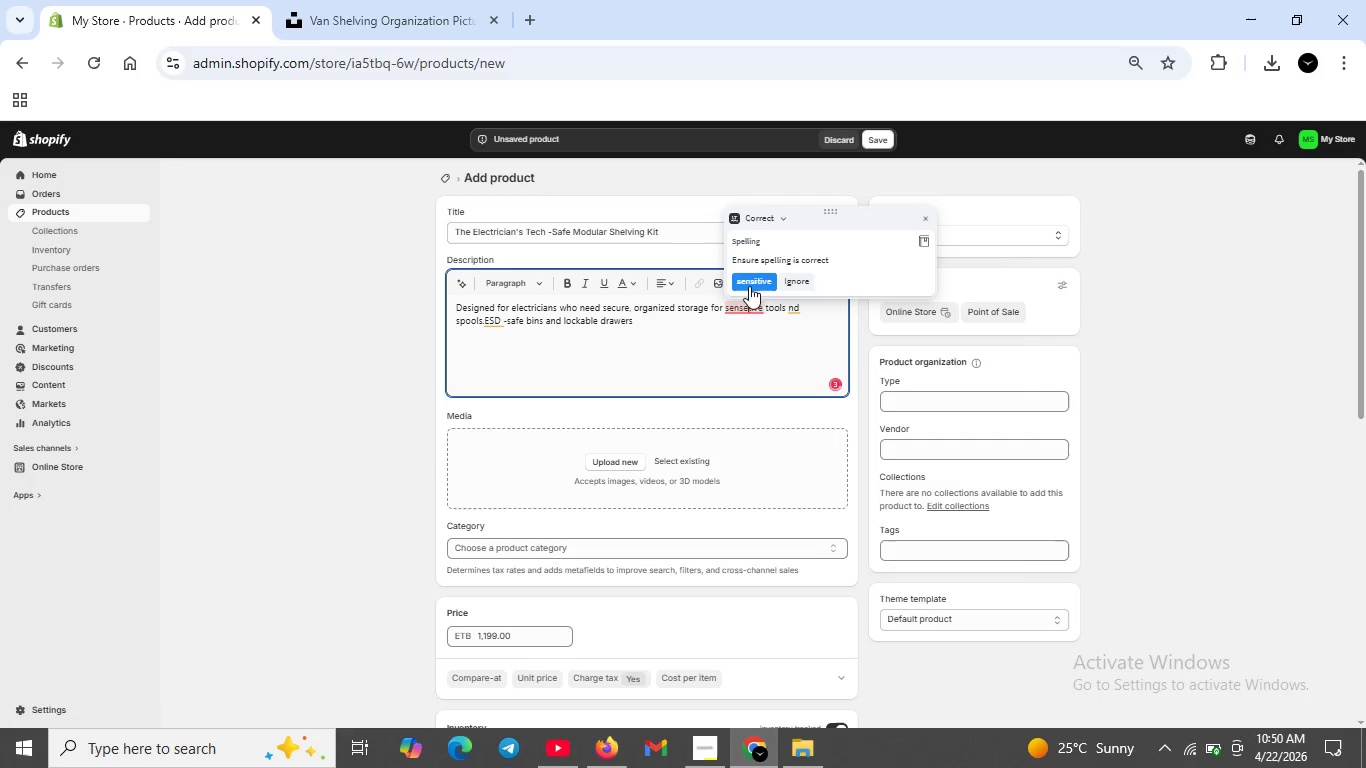 
left_click([749, 282])
 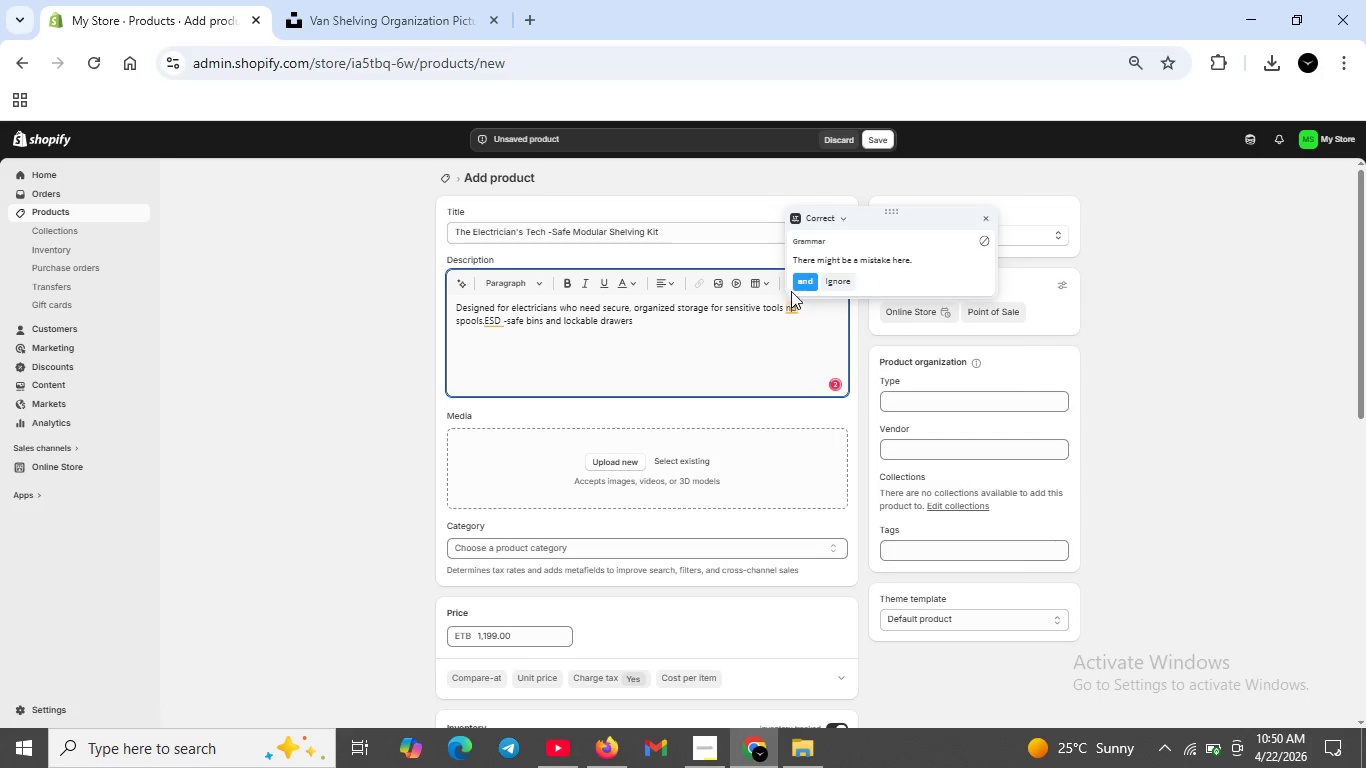 
left_click([800, 282])
 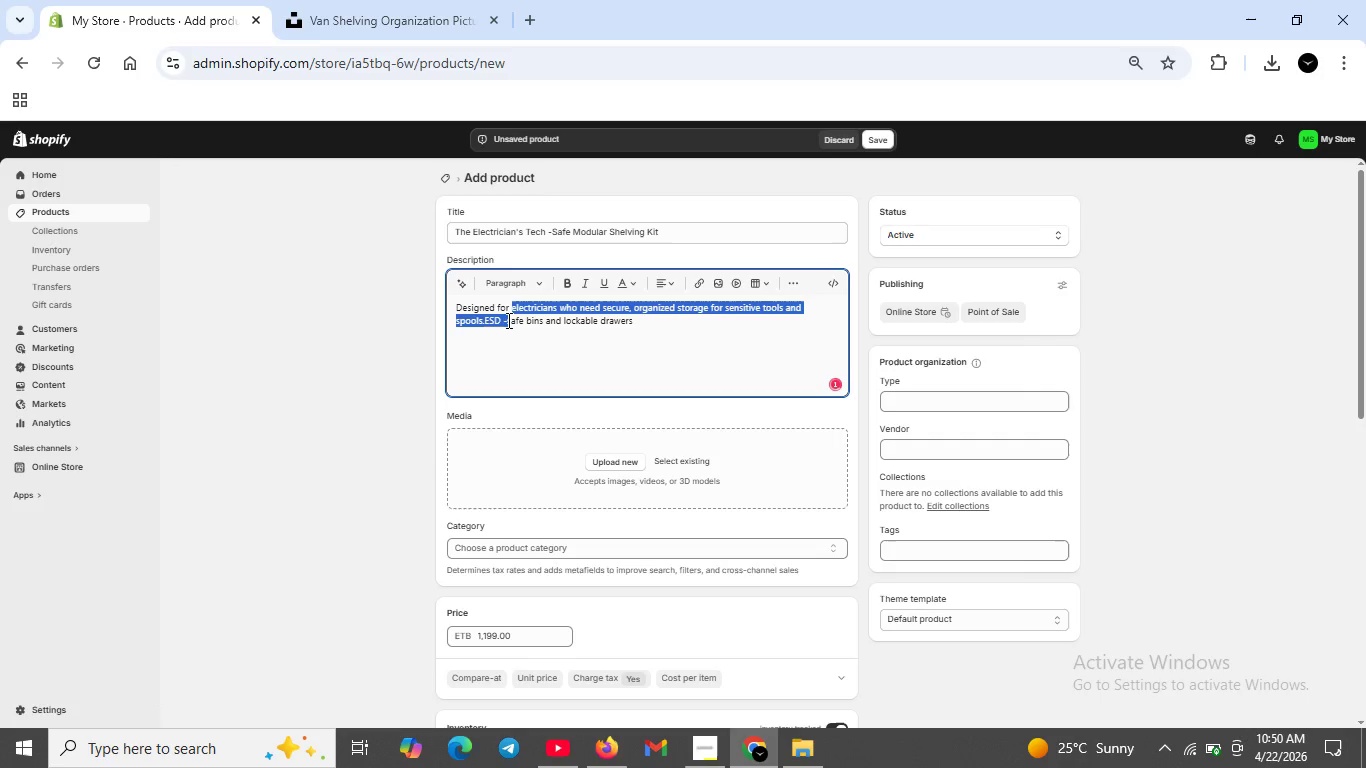 
left_click_drag(start_coordinate=[609, 335], to_coordinate=[601, 339])
 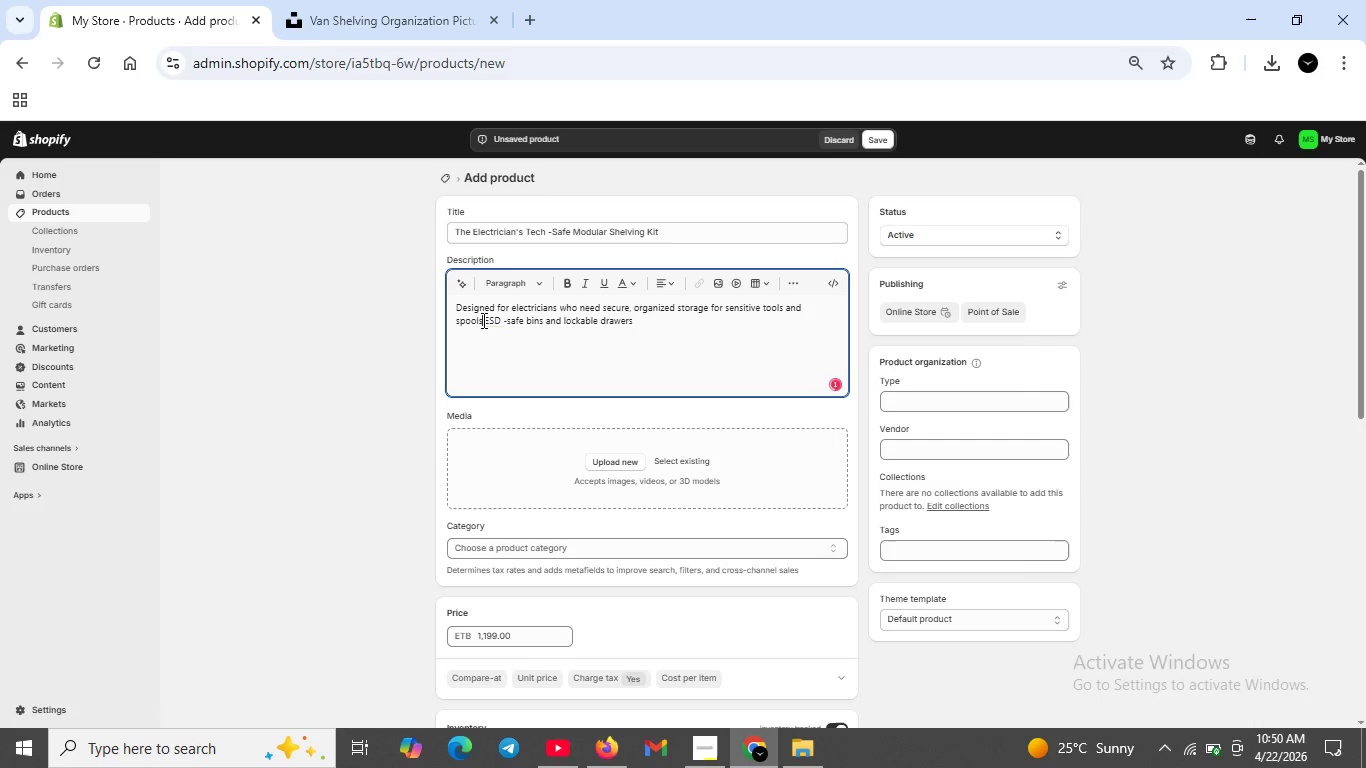 
key(Space)
 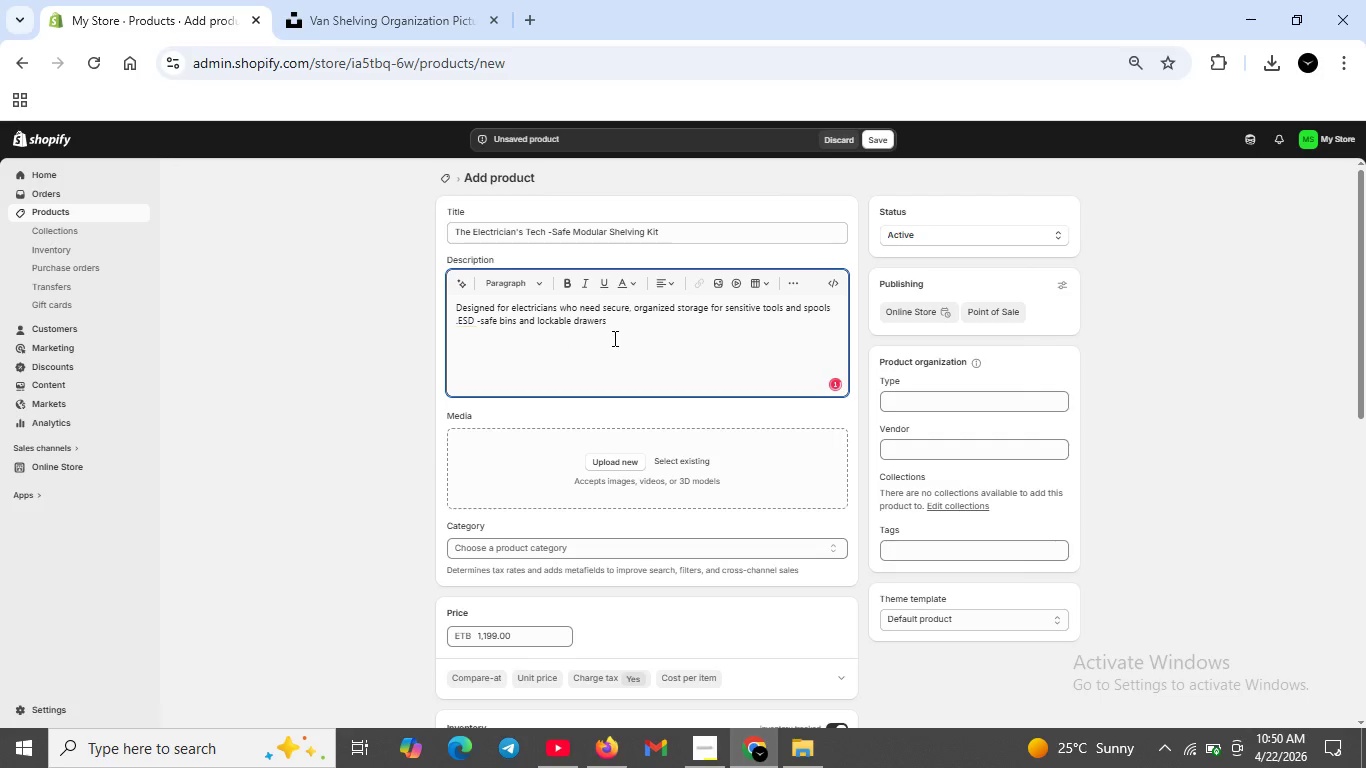 
left_click([616, 330])
 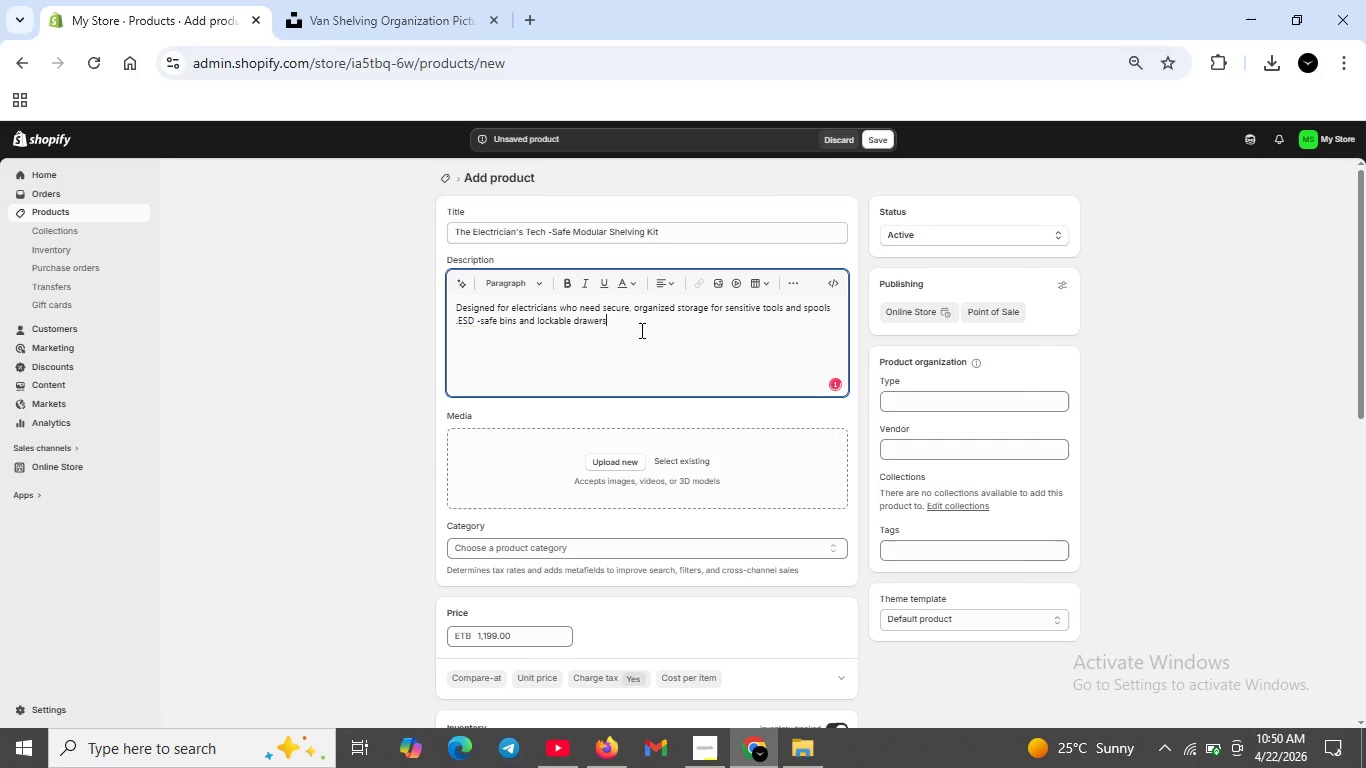 
type( protect metr)
key(Backspace)
type(ers,tet)
 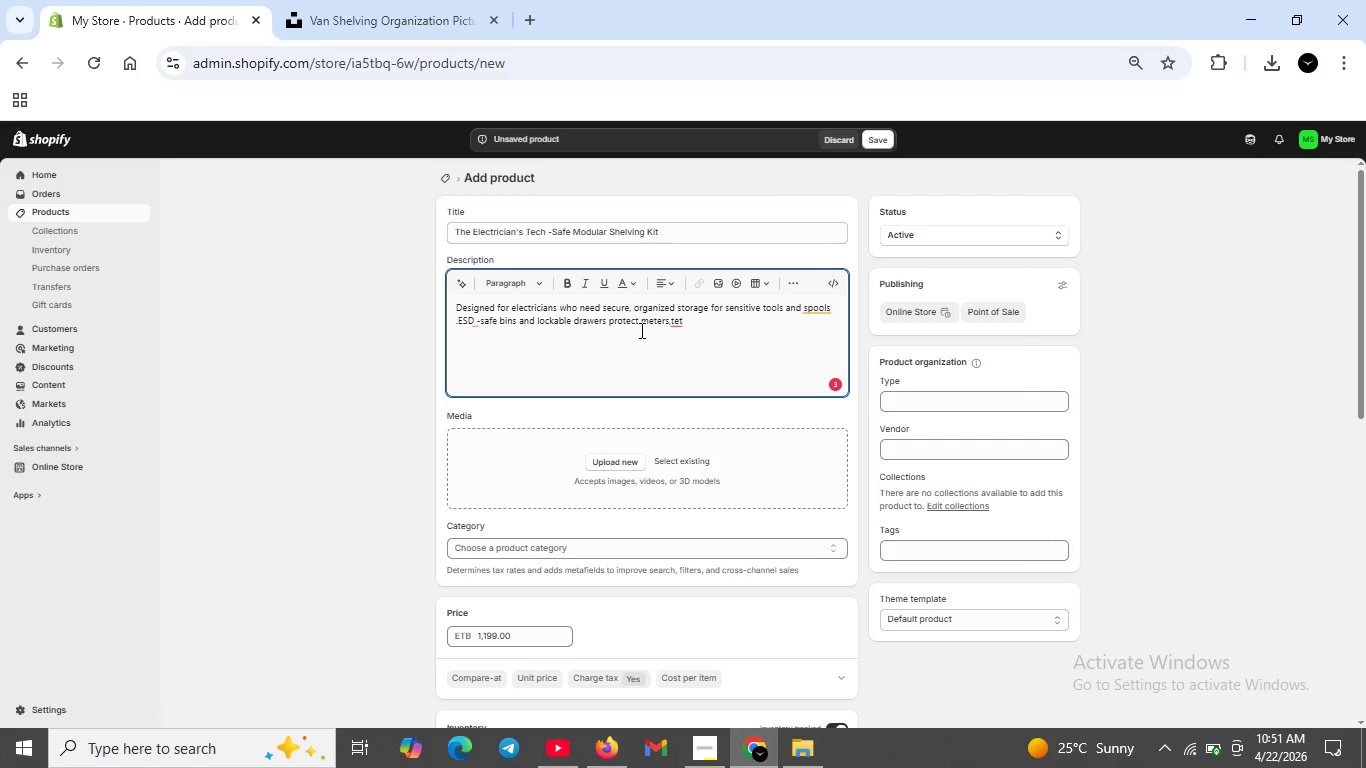 
key(Backspace)
type(sters ,and small parts .)
 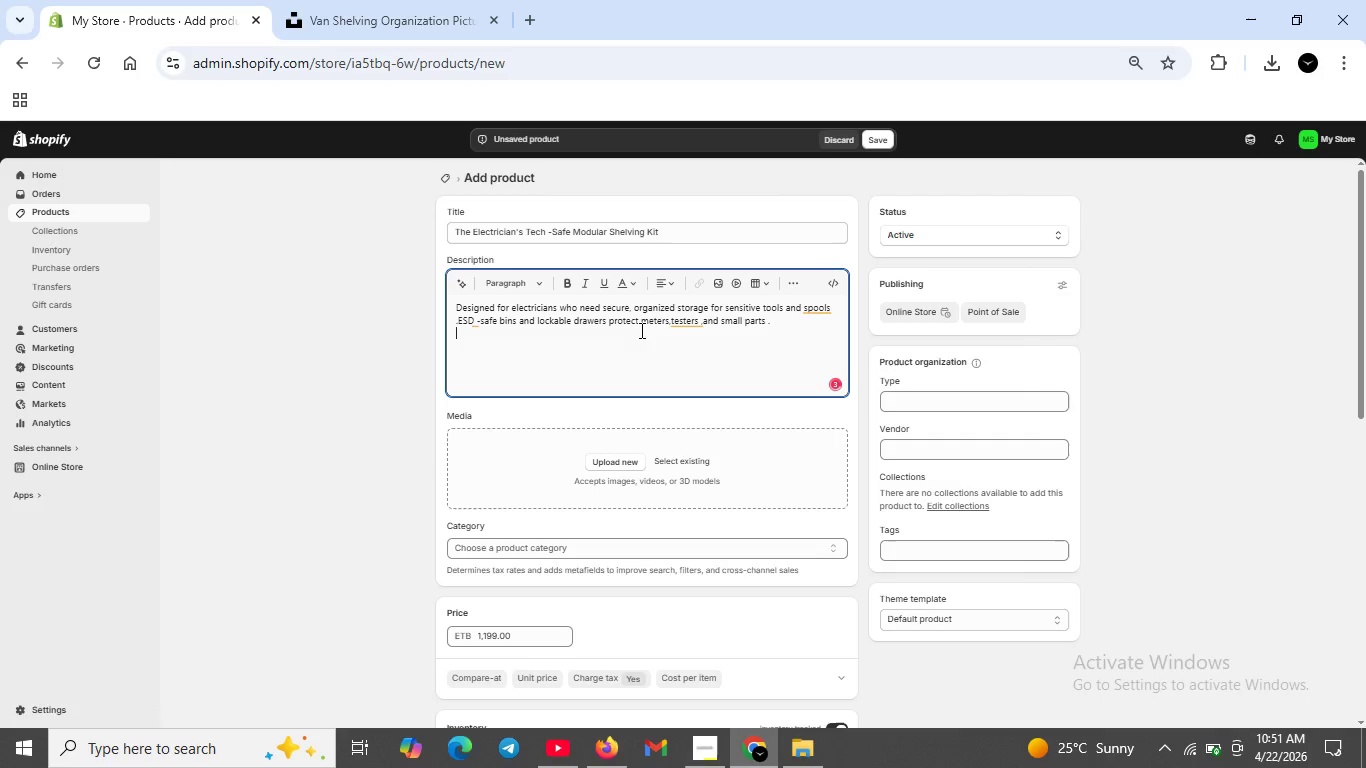 
key(Shift+Enter)
 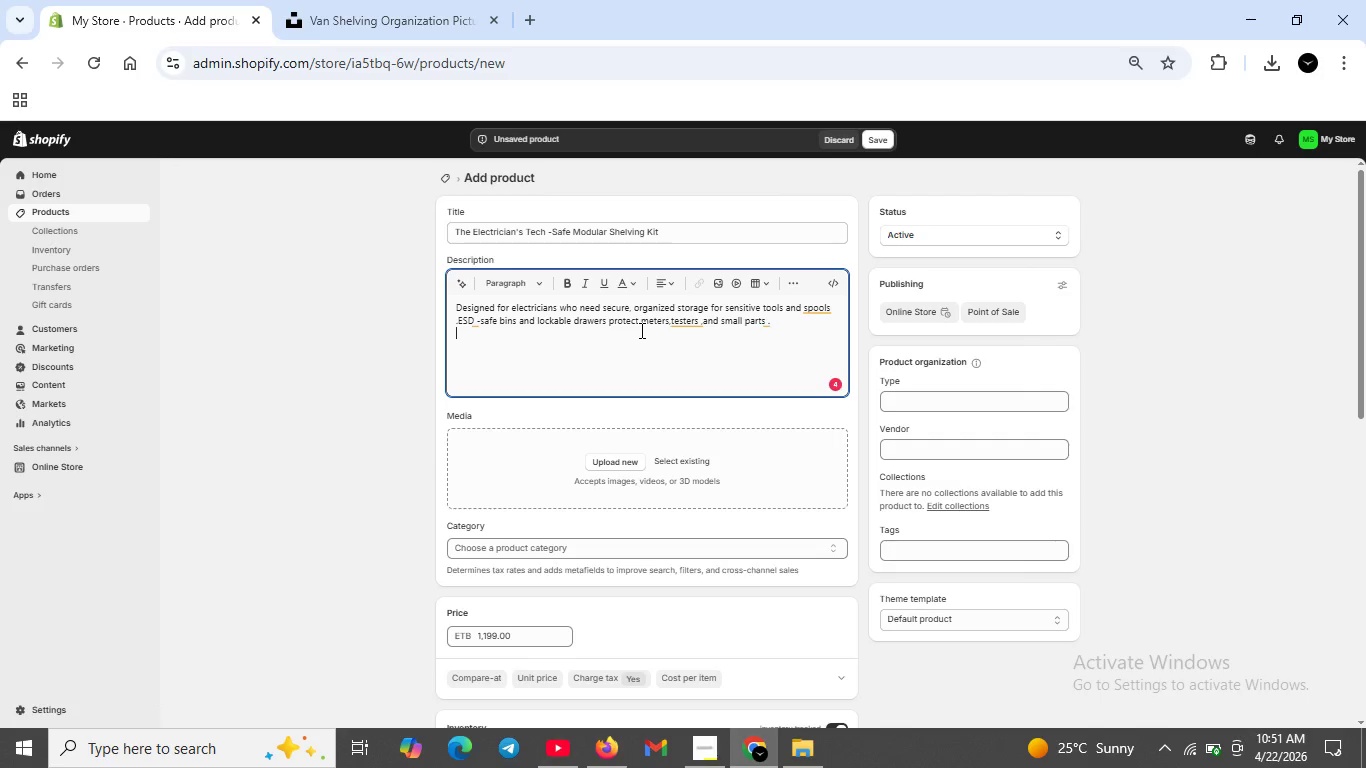 
type(Key Features )
 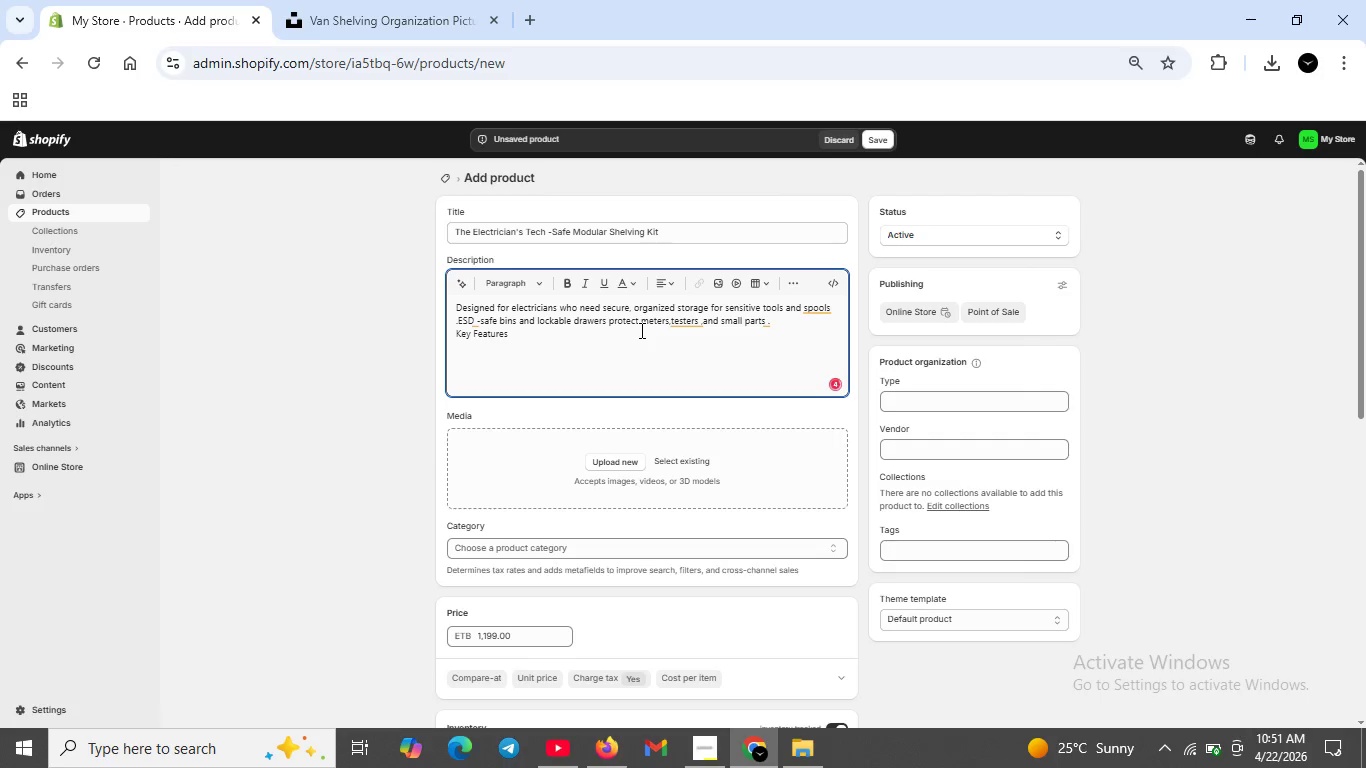 
key(Shift+Enter)
 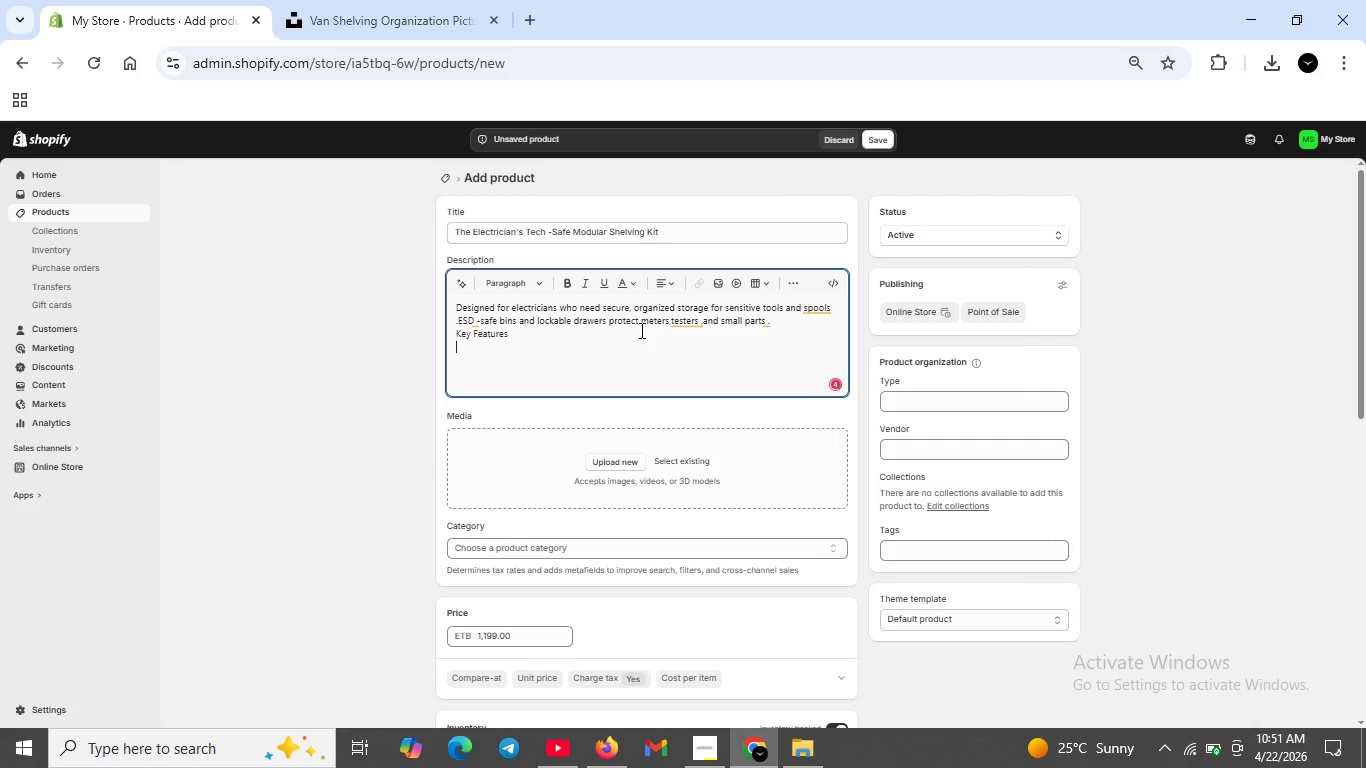 
type(ESD-ad[Insert][Insert])
key(Backspace)
key(Backspace)
type(Safe drawer liners protect sensetive electronics)
 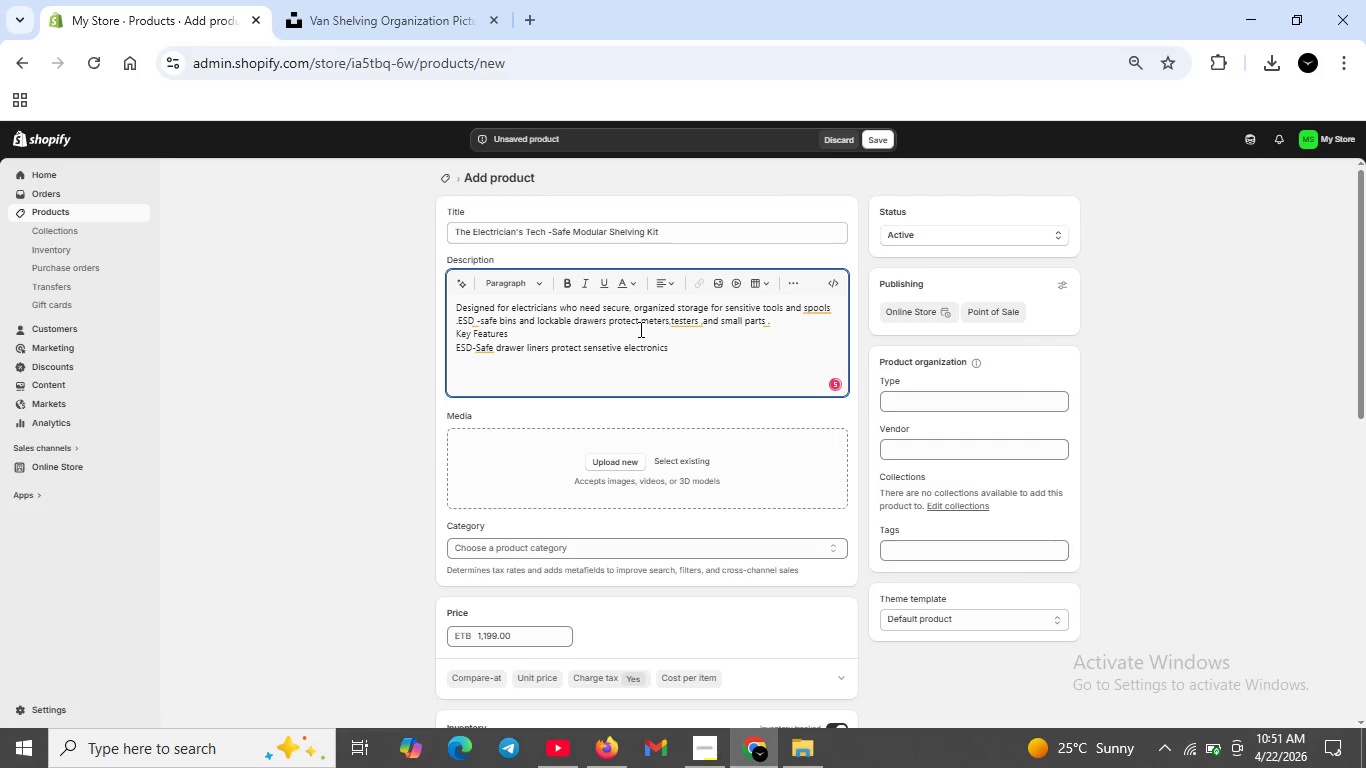 
key(Shift+Enter)
 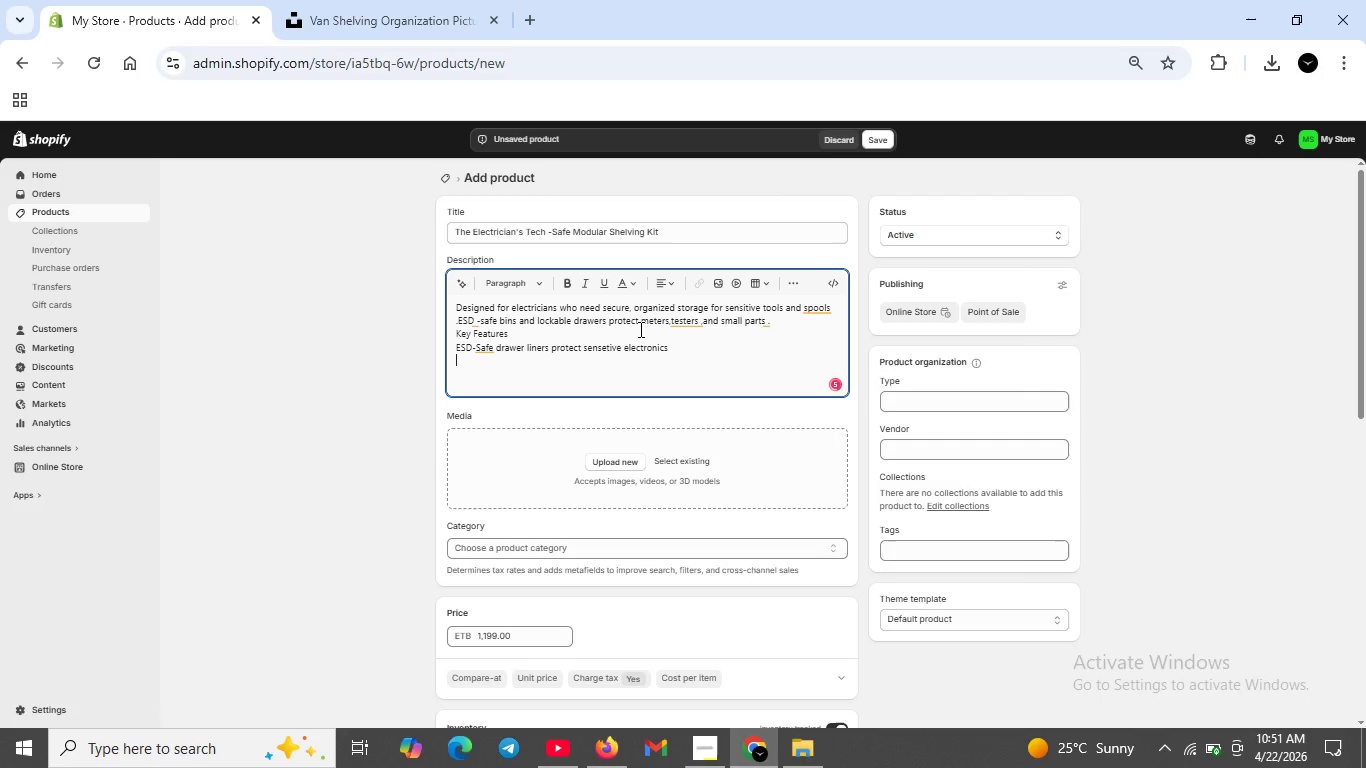 
type(Lockabke como)
key(Backspace)
type(partments for hgh -value meters ad teaters ])
key(Backspace)
key(Backspace)
key(Backspace)
key(Backspace)
key(Backspace)
key(Backspace)
key(Backspace)
type(sters)
 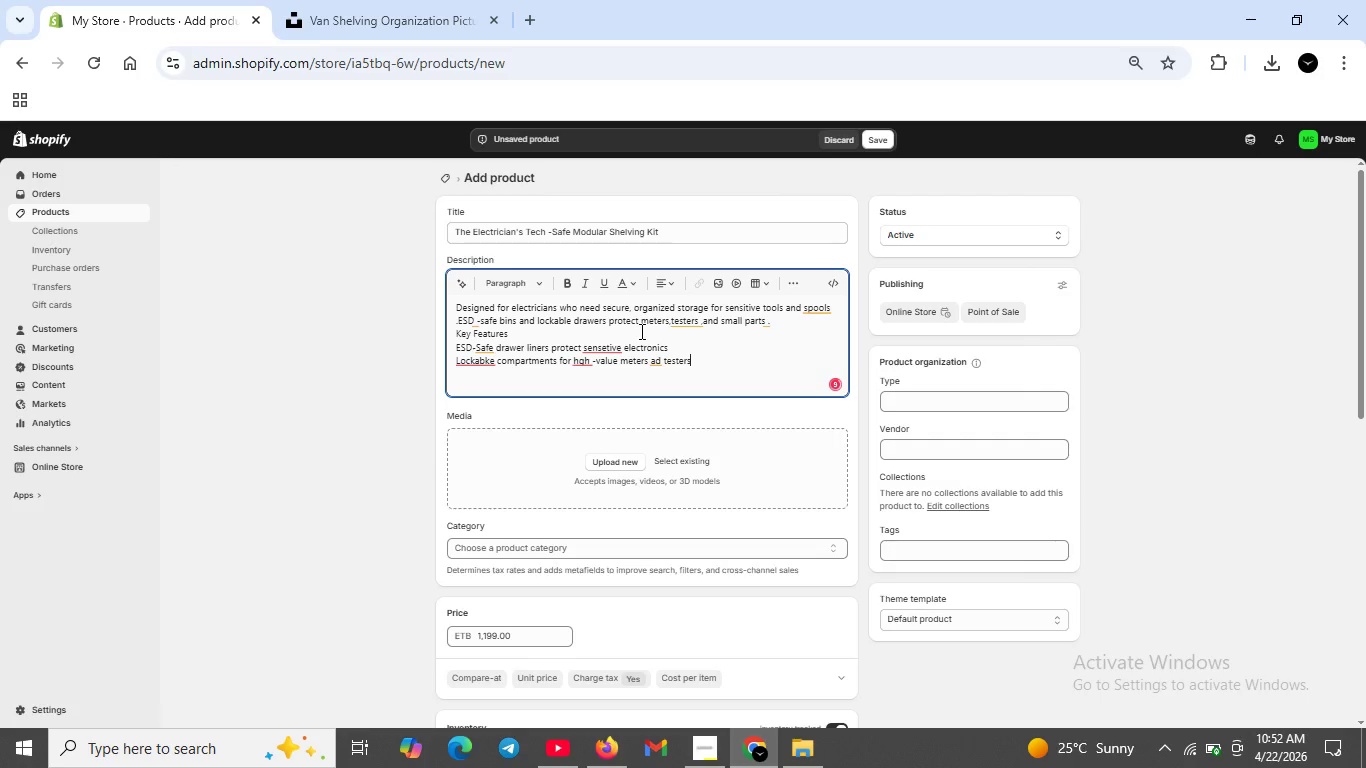 
key(Shift+Enter)
 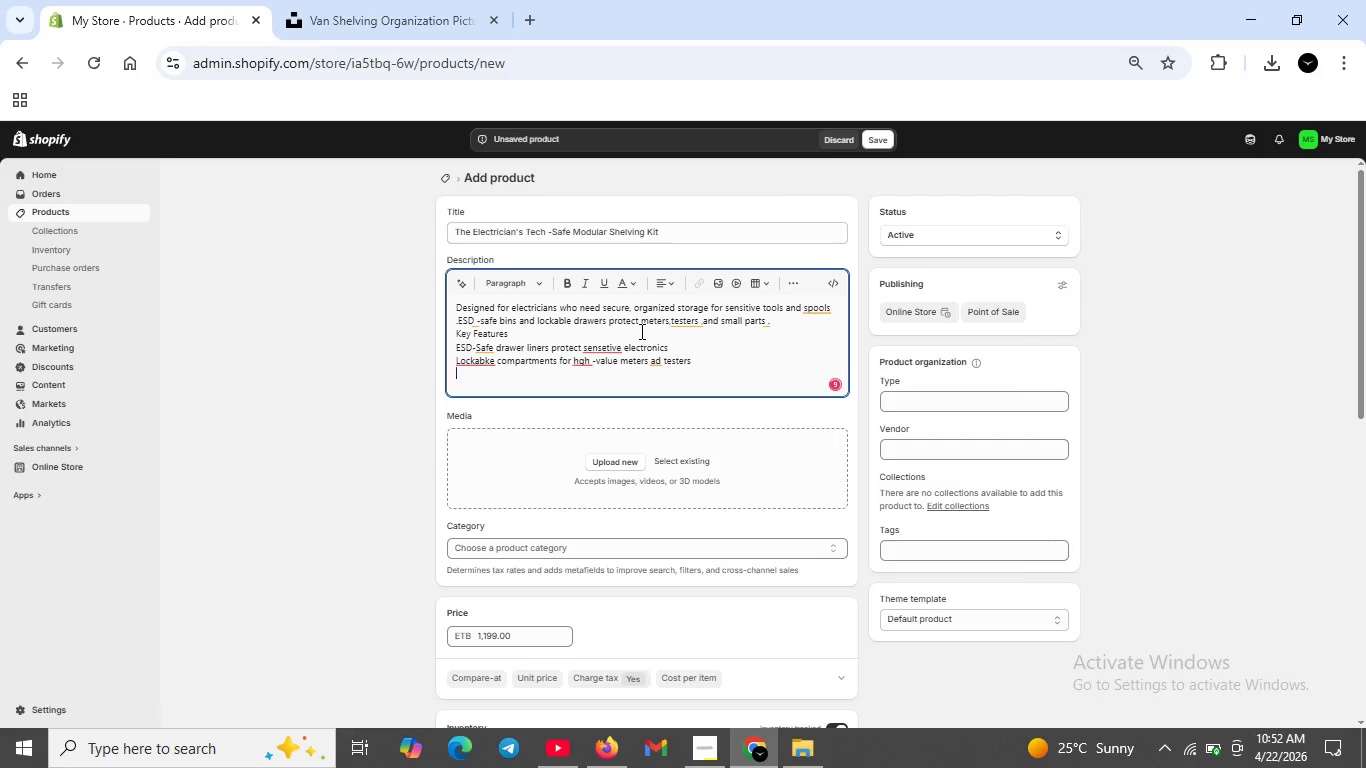 
type(Spool holders for wire and cable organai)
key(Backspace)
key(Backspace)
type(isation)
 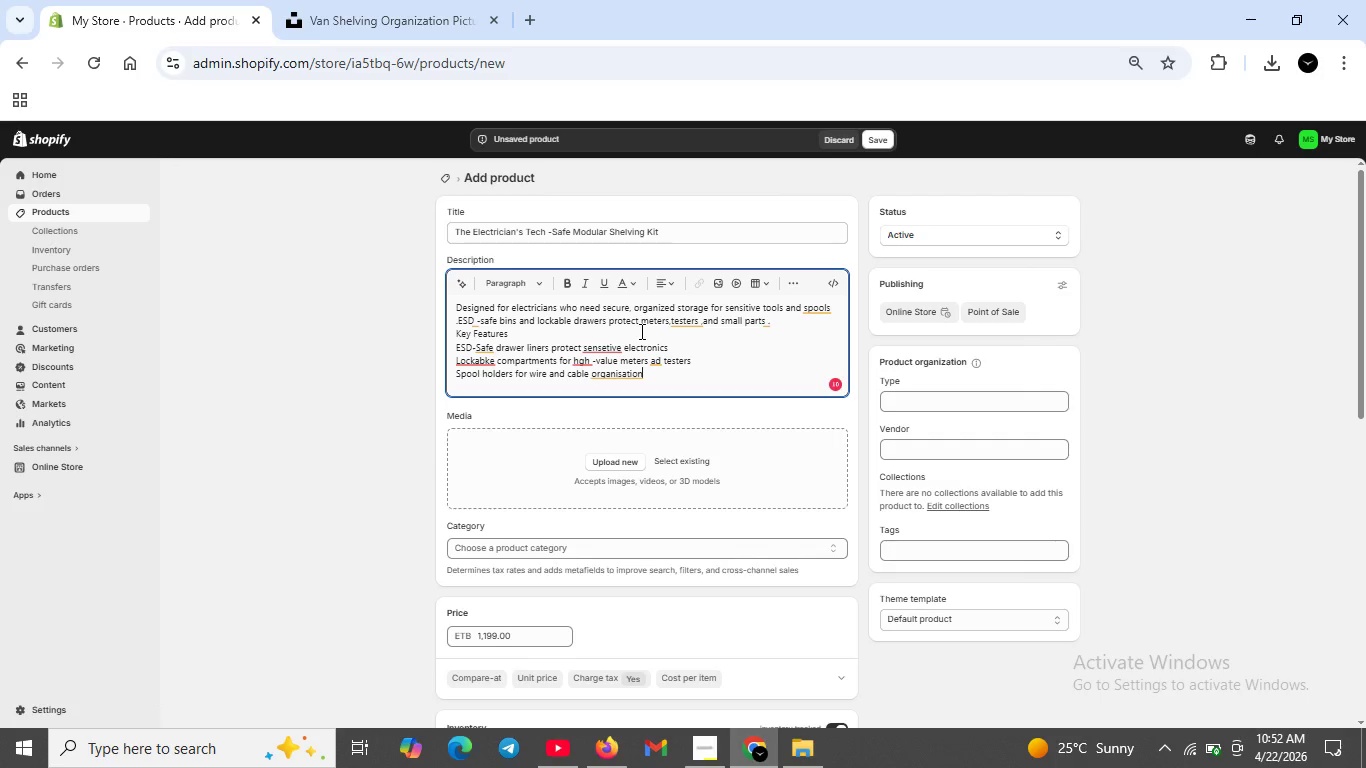 
key(Shift+Enter)
 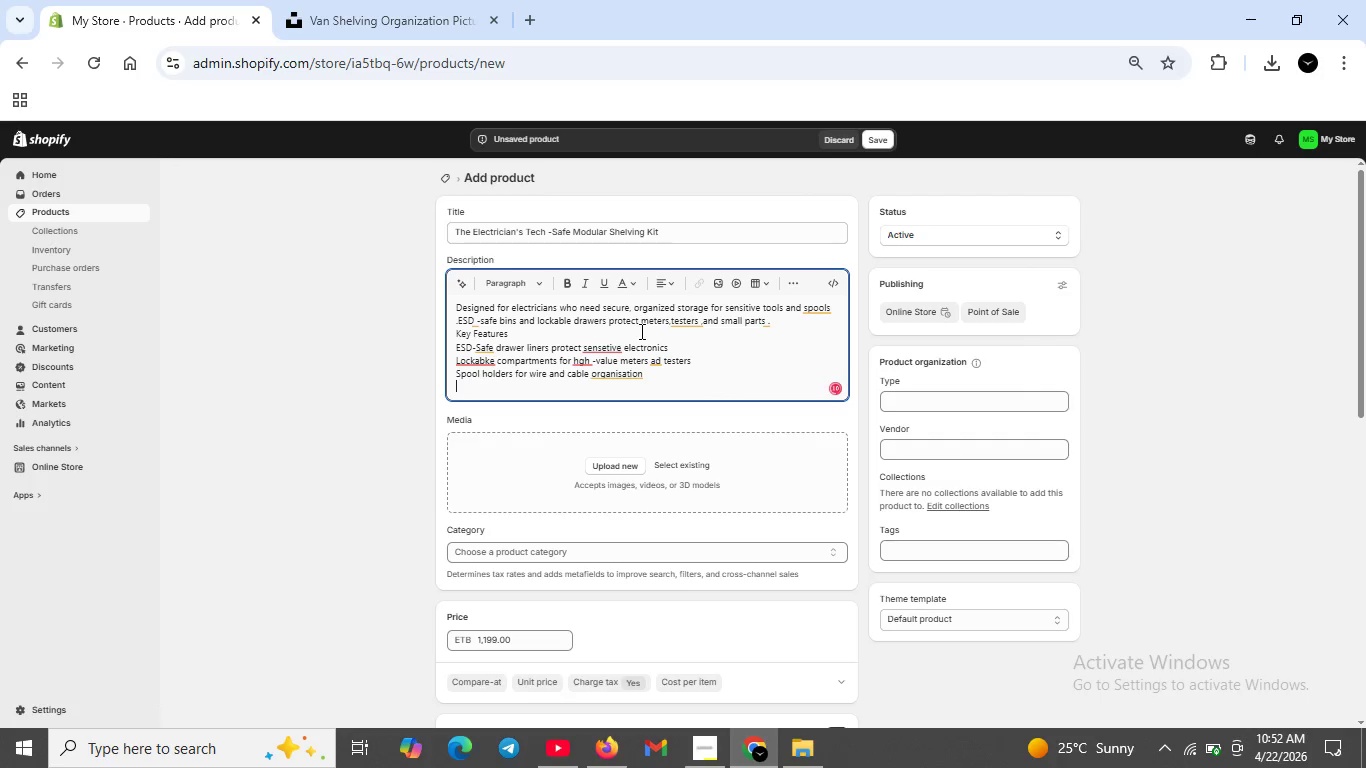 
type(Quick -release mounting tracks for sprinter ,Transit and Pro )
key(Backspace)
type(m)
key(Backspace)
type(Master)
 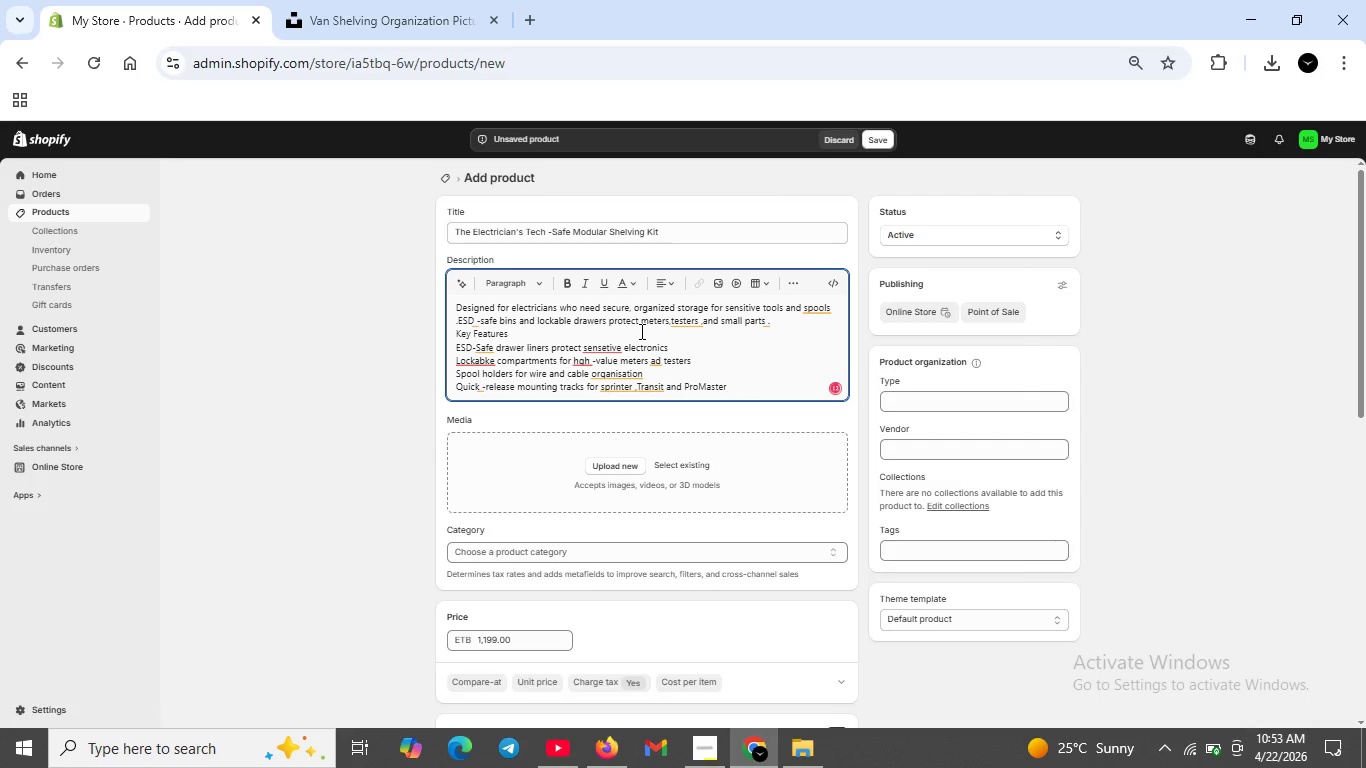 
wait(14.45)
 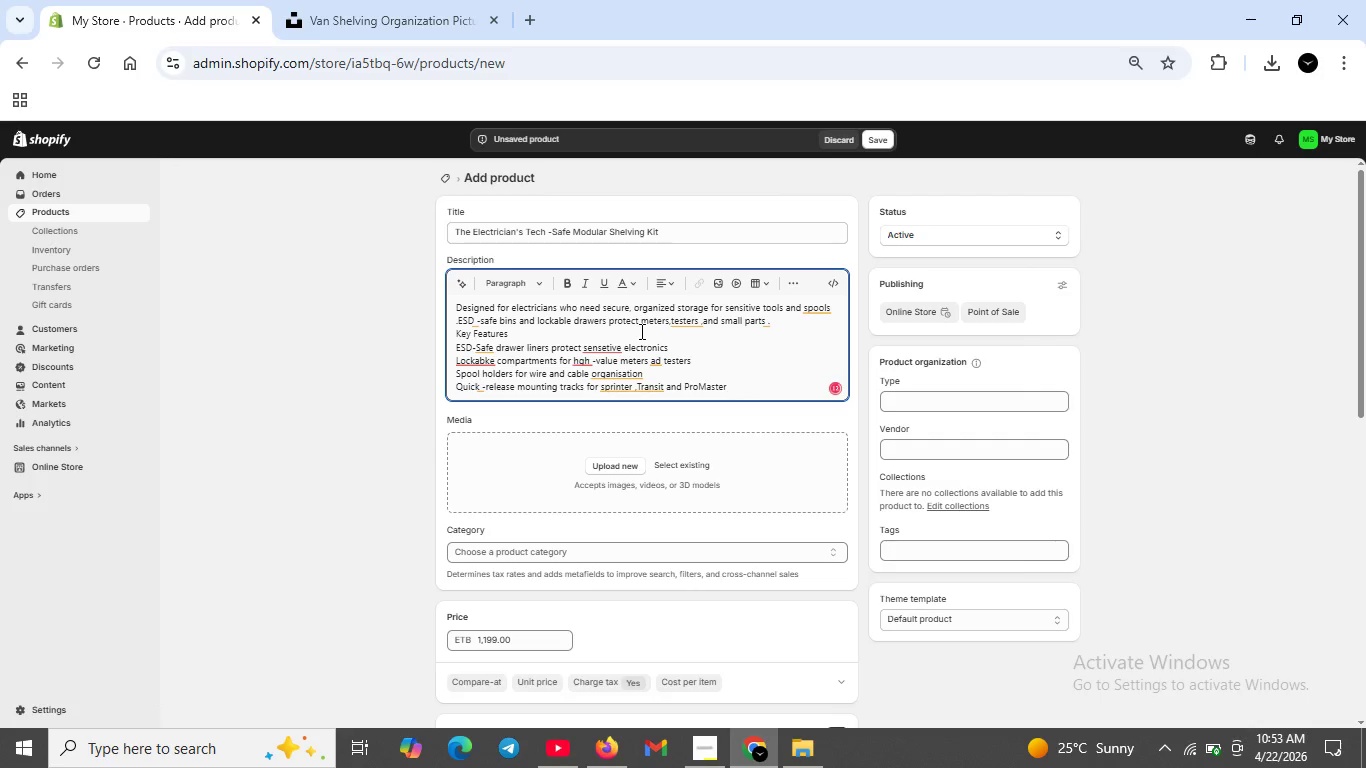 
key(Space)
 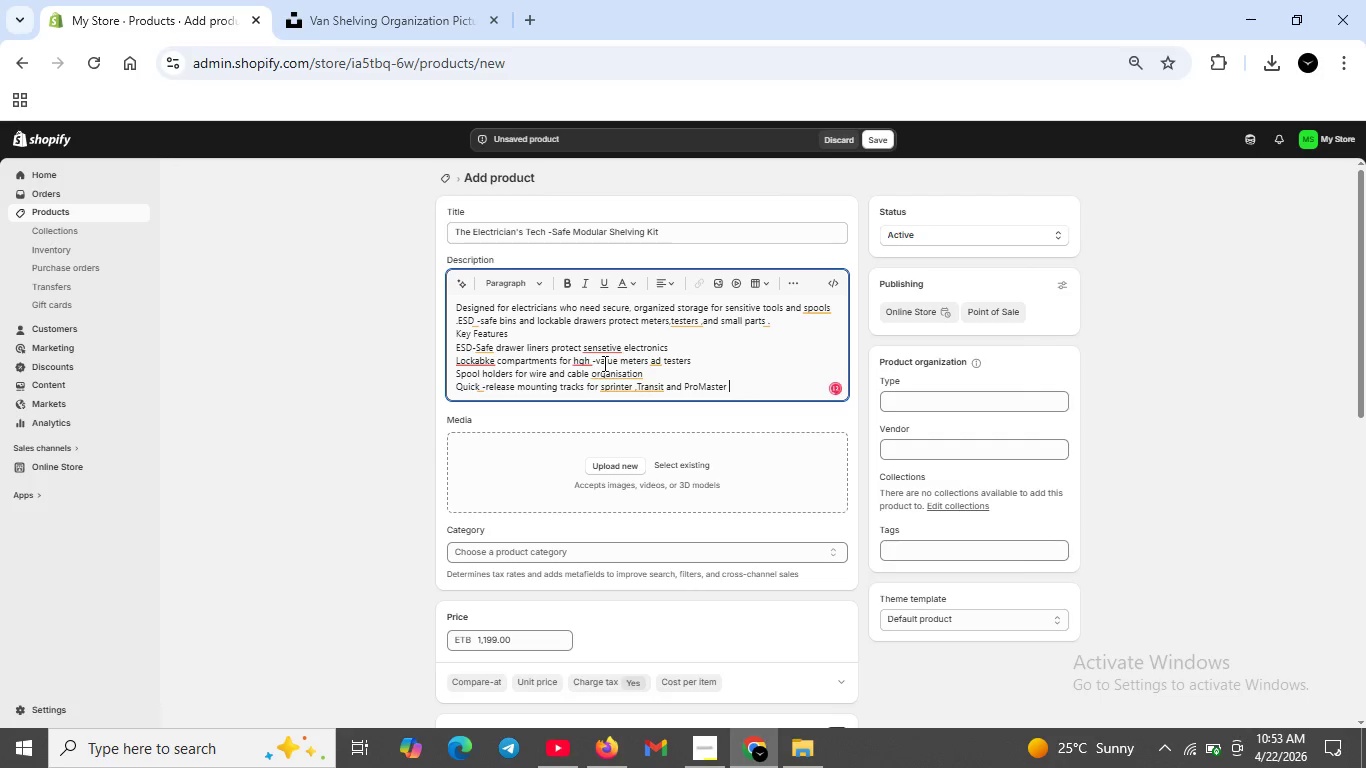 
left_click([612, 374])
 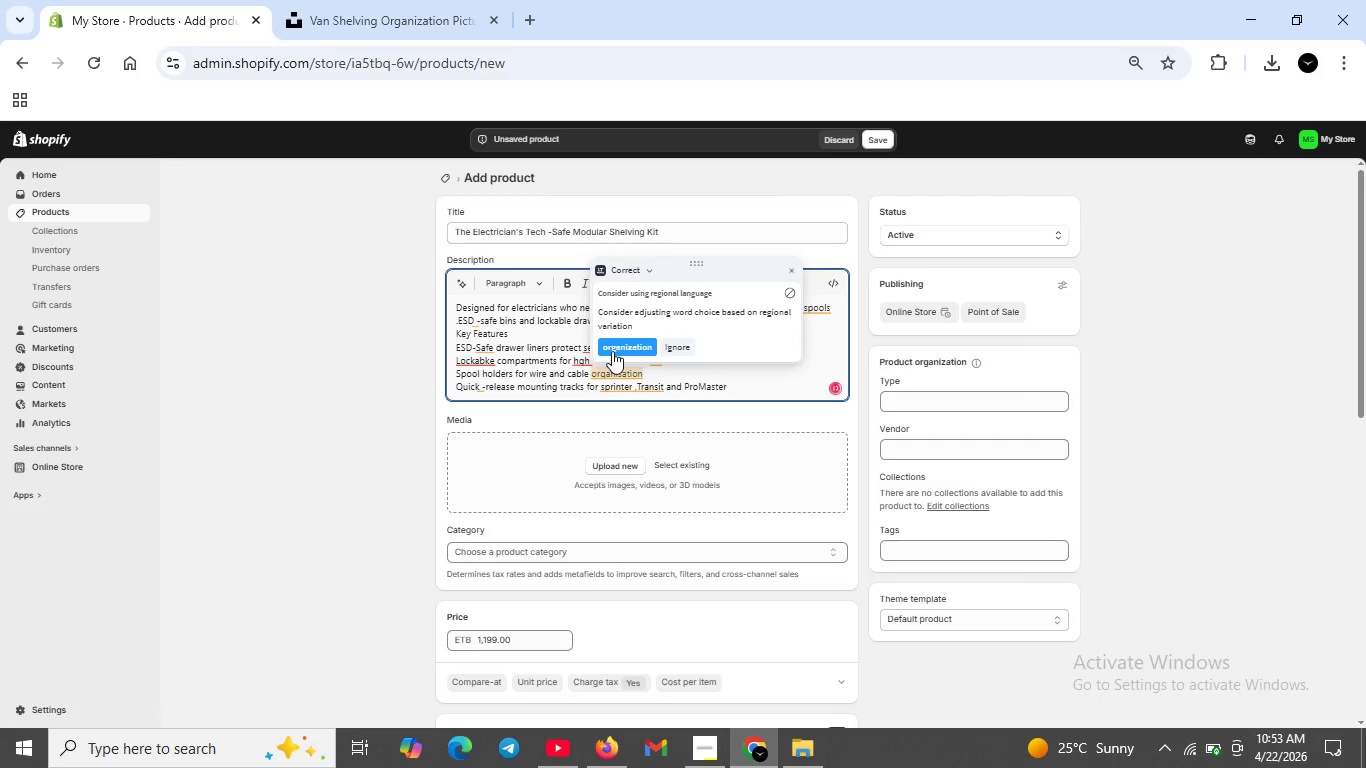 
left_click([612, 351])
 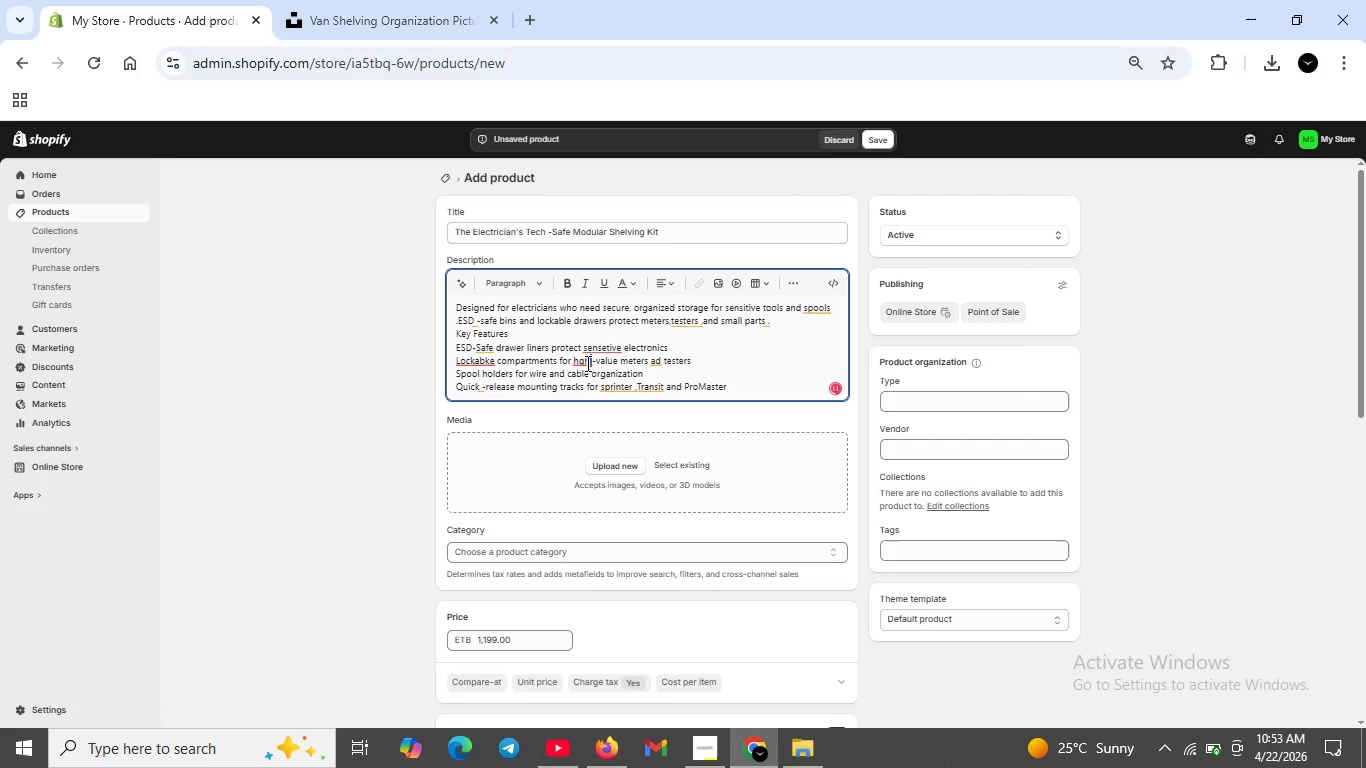 
double_click([586, 363])
 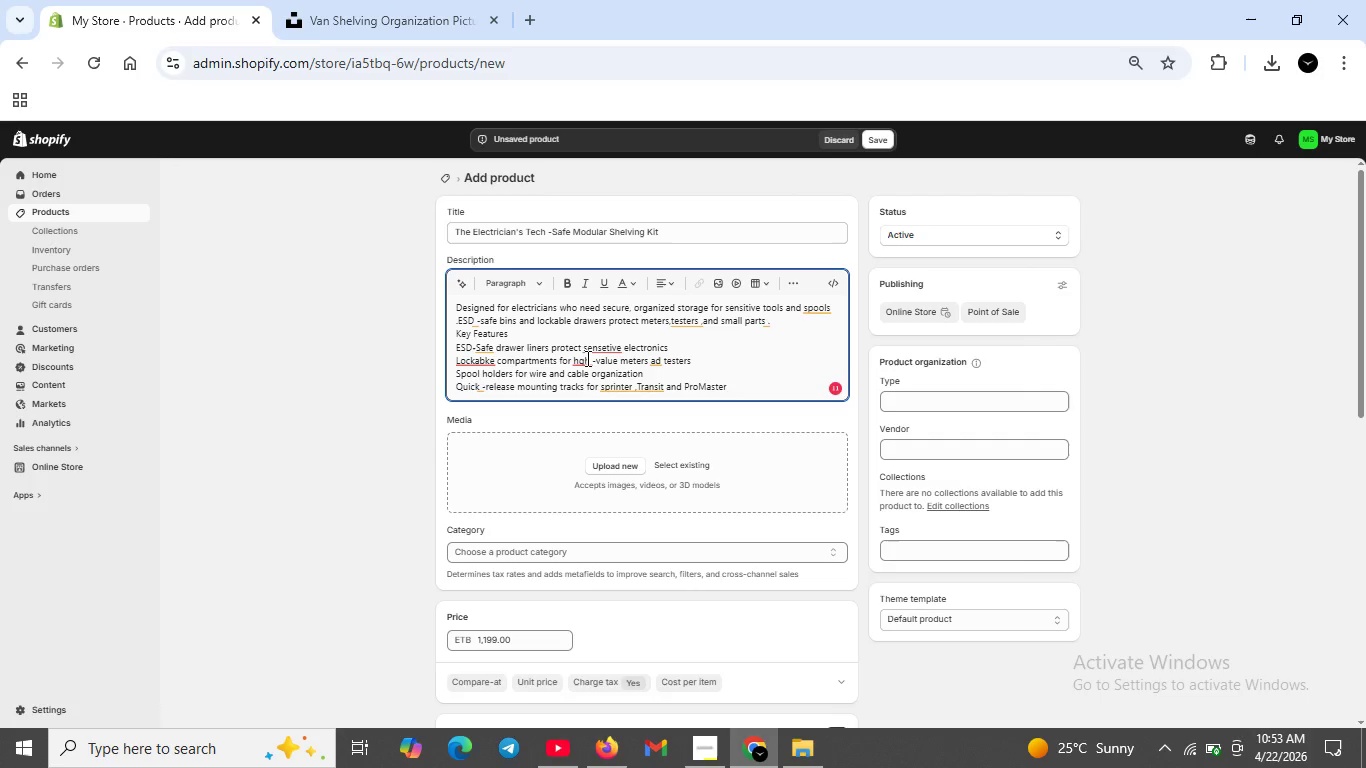 
left_click([585, 358])
 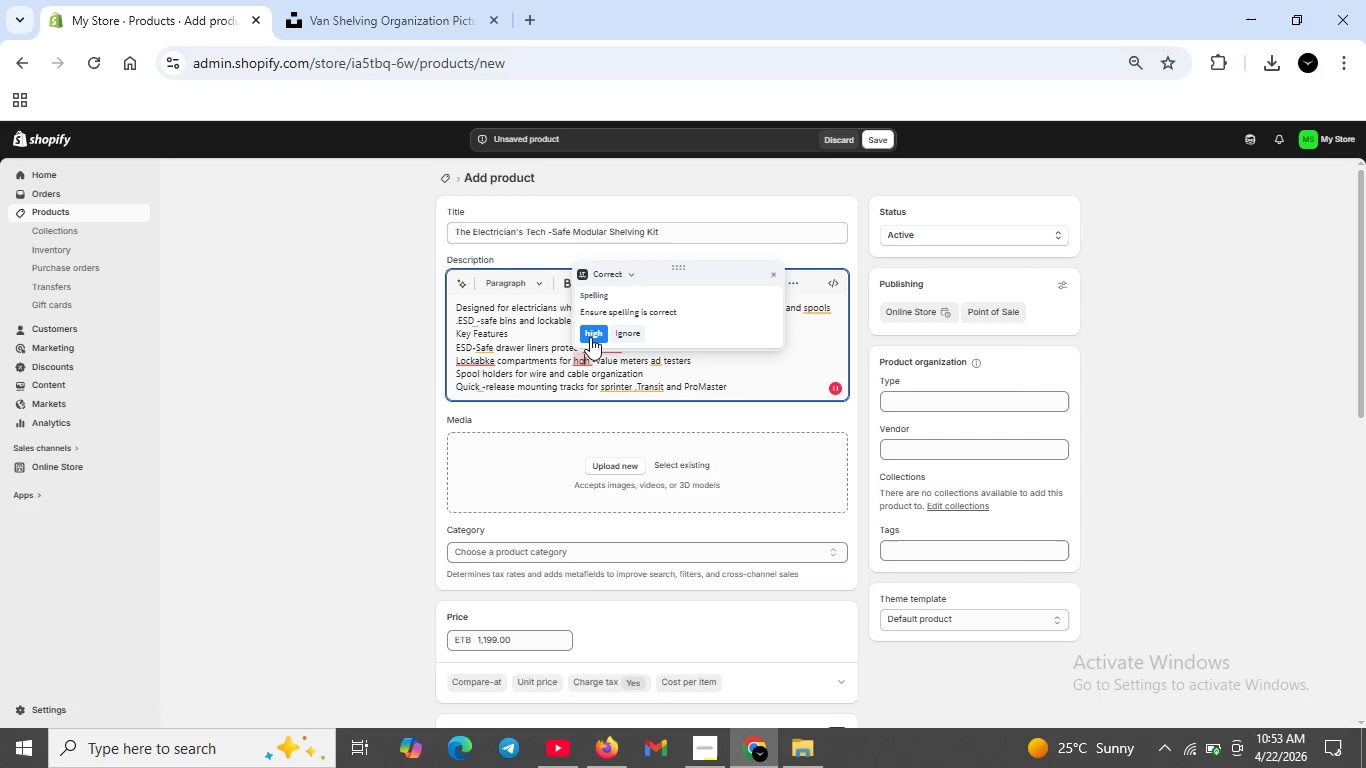 
left_click([590, 337])
 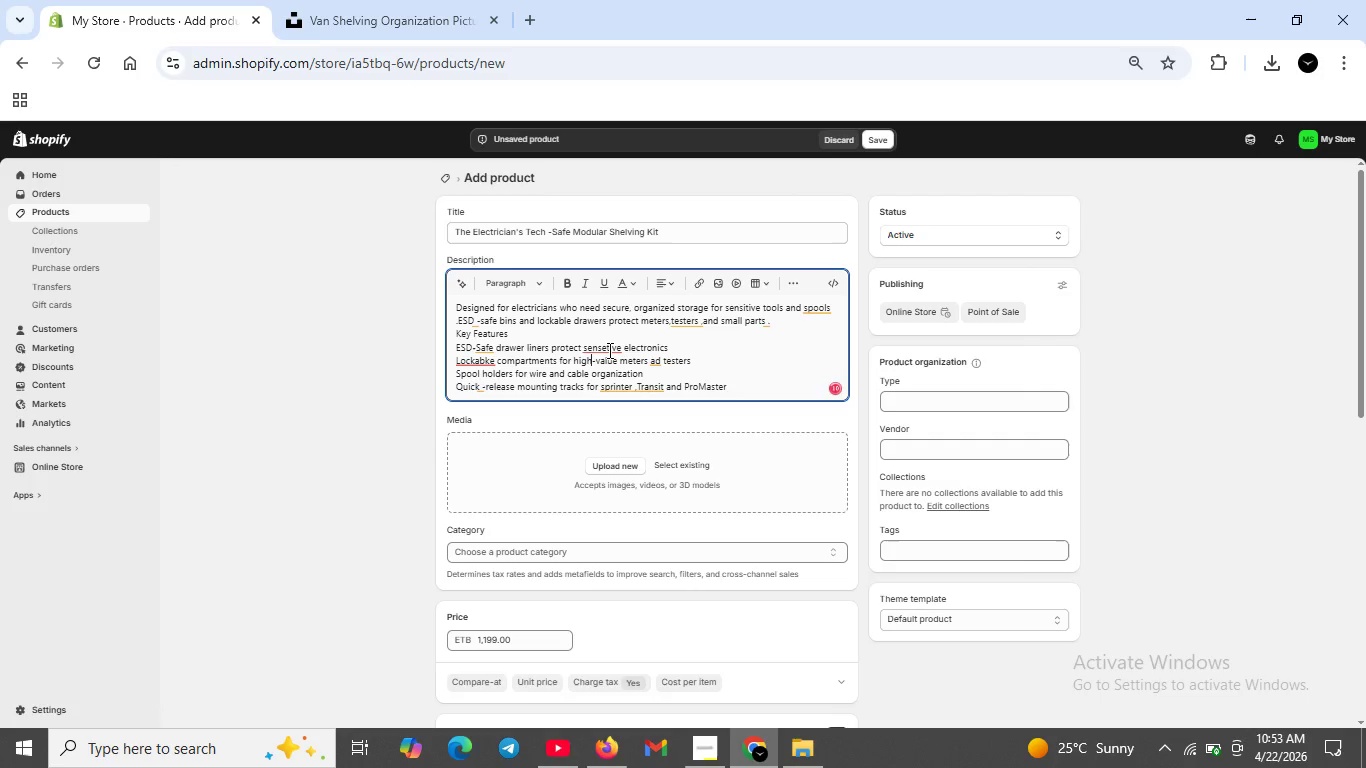 
left_click([608, 350])
 